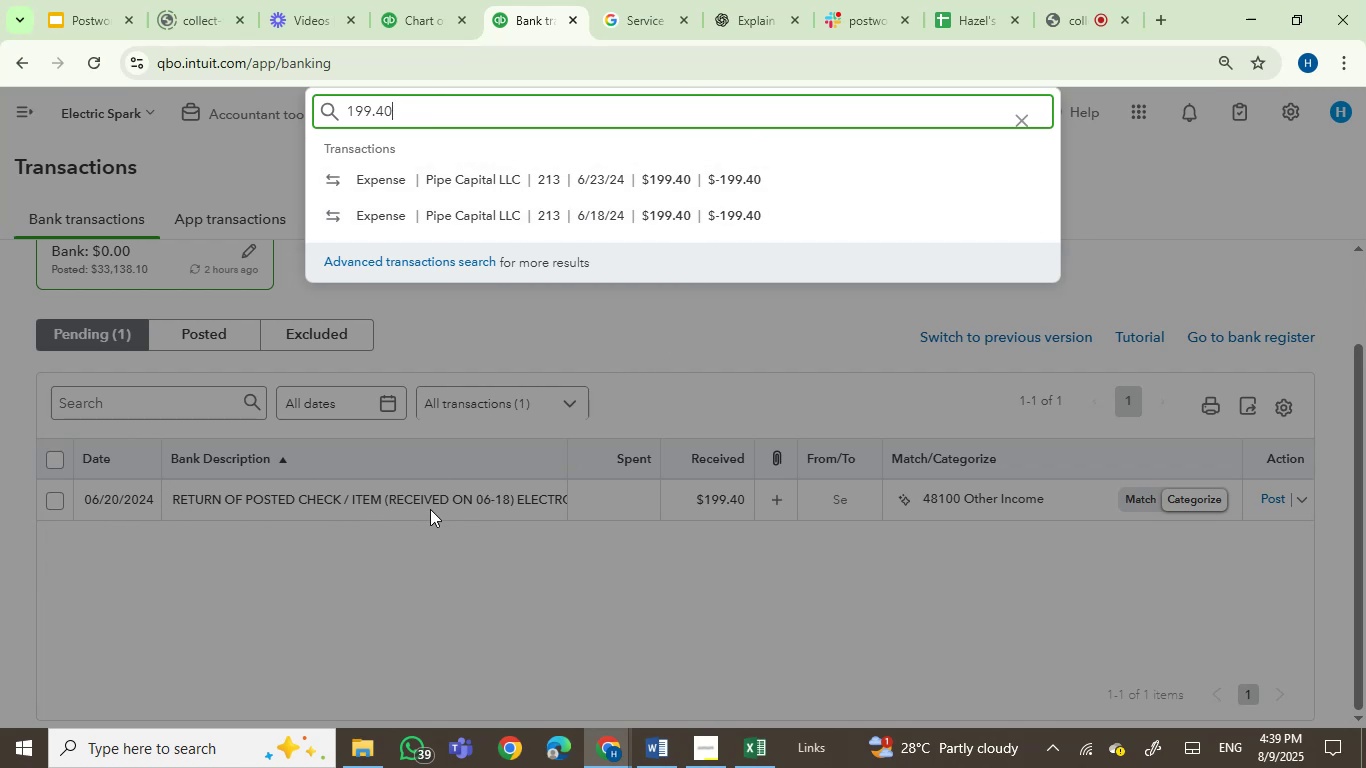 
left_click([480, 498])
 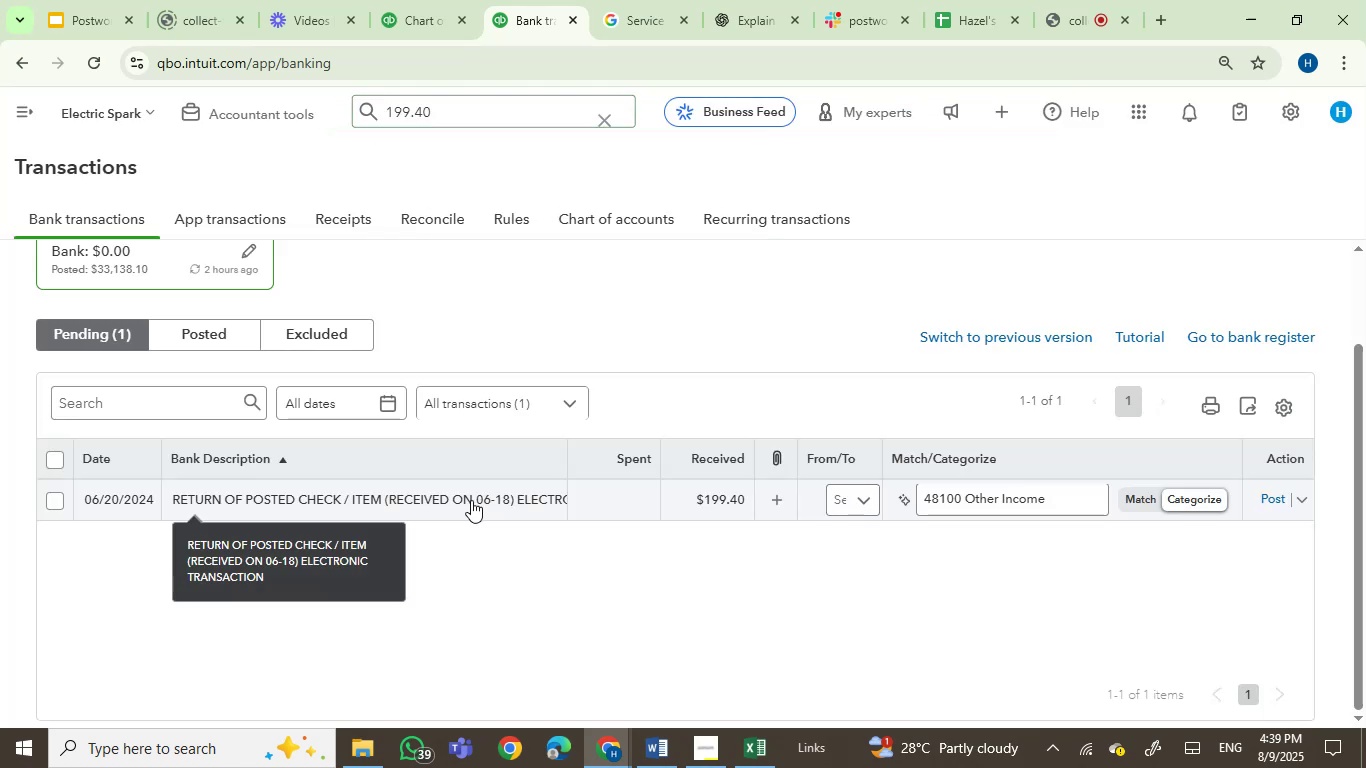 
left_click([471, 500])
 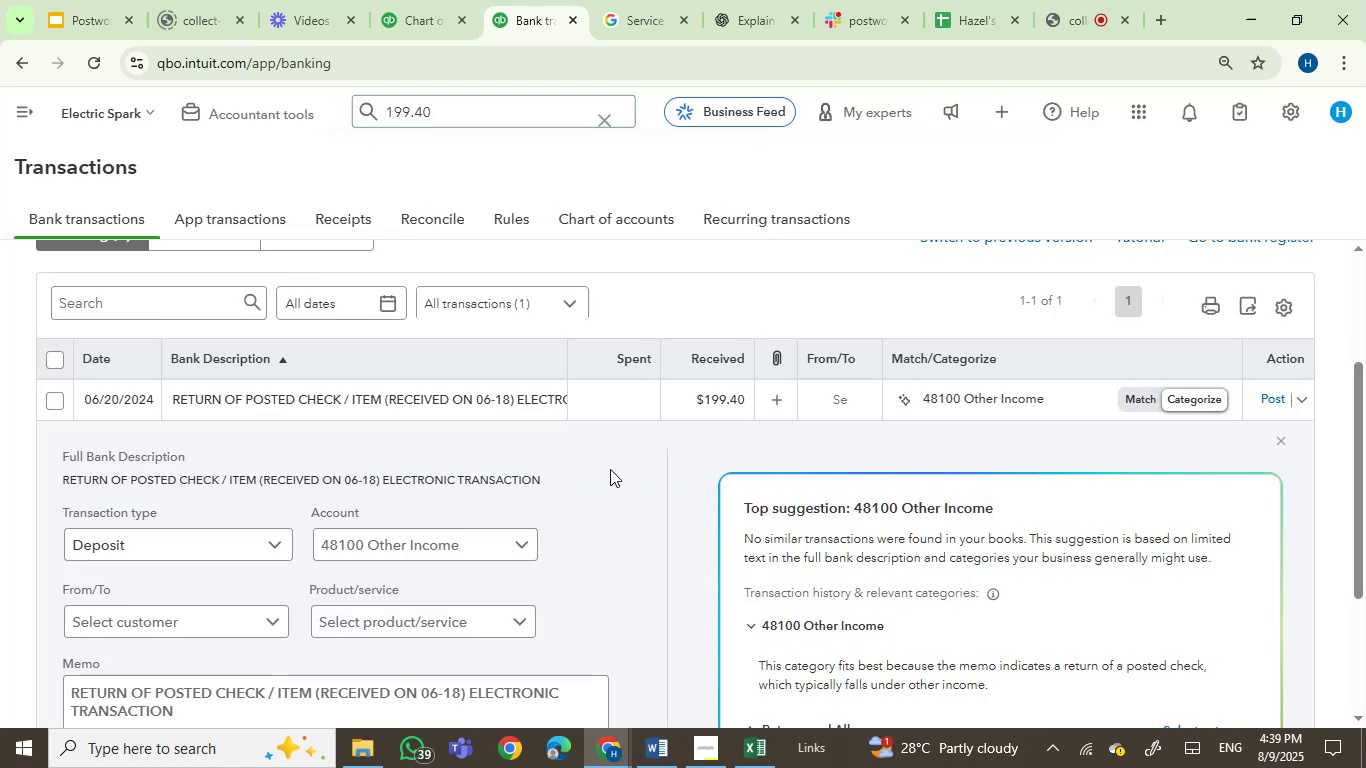 
scroll: coordinate [610, 469], scroll_direction: down, amount: 1.0
 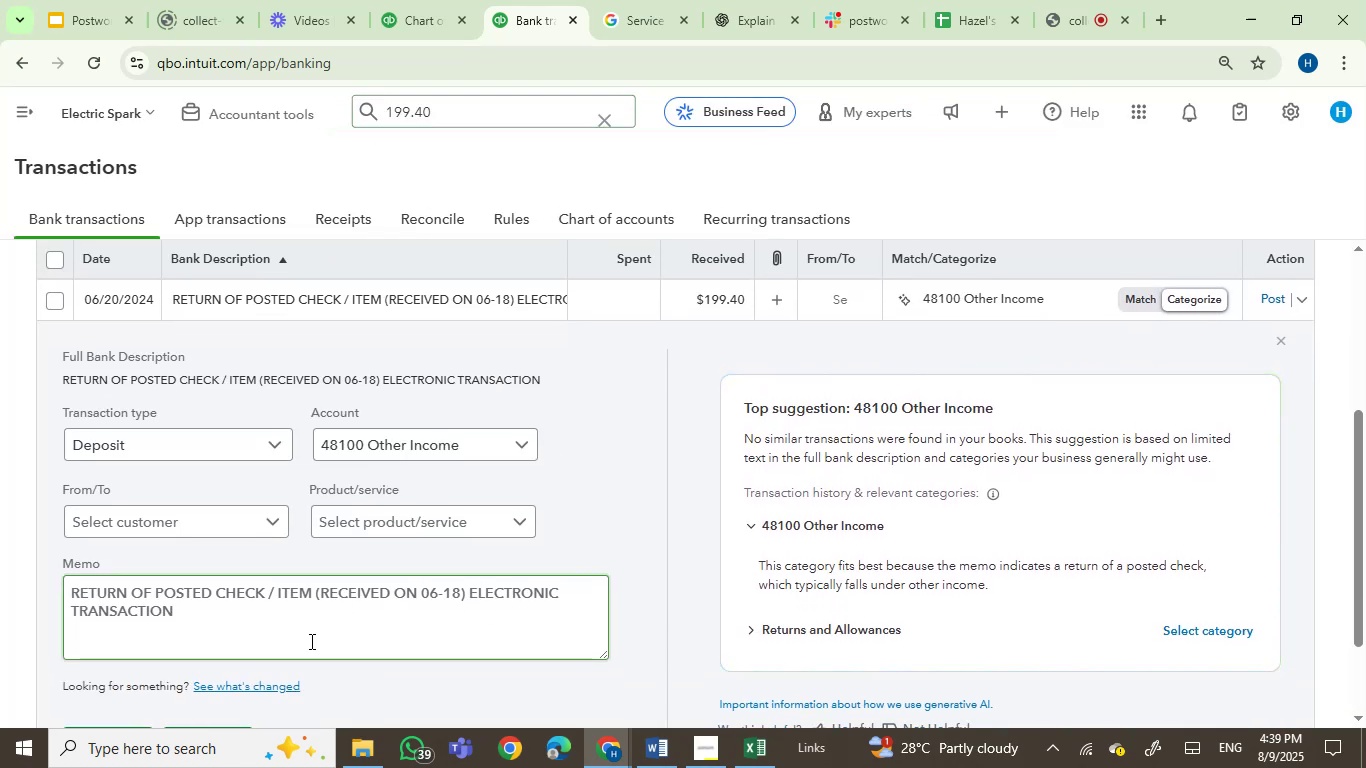 
left_click([148, 524])
 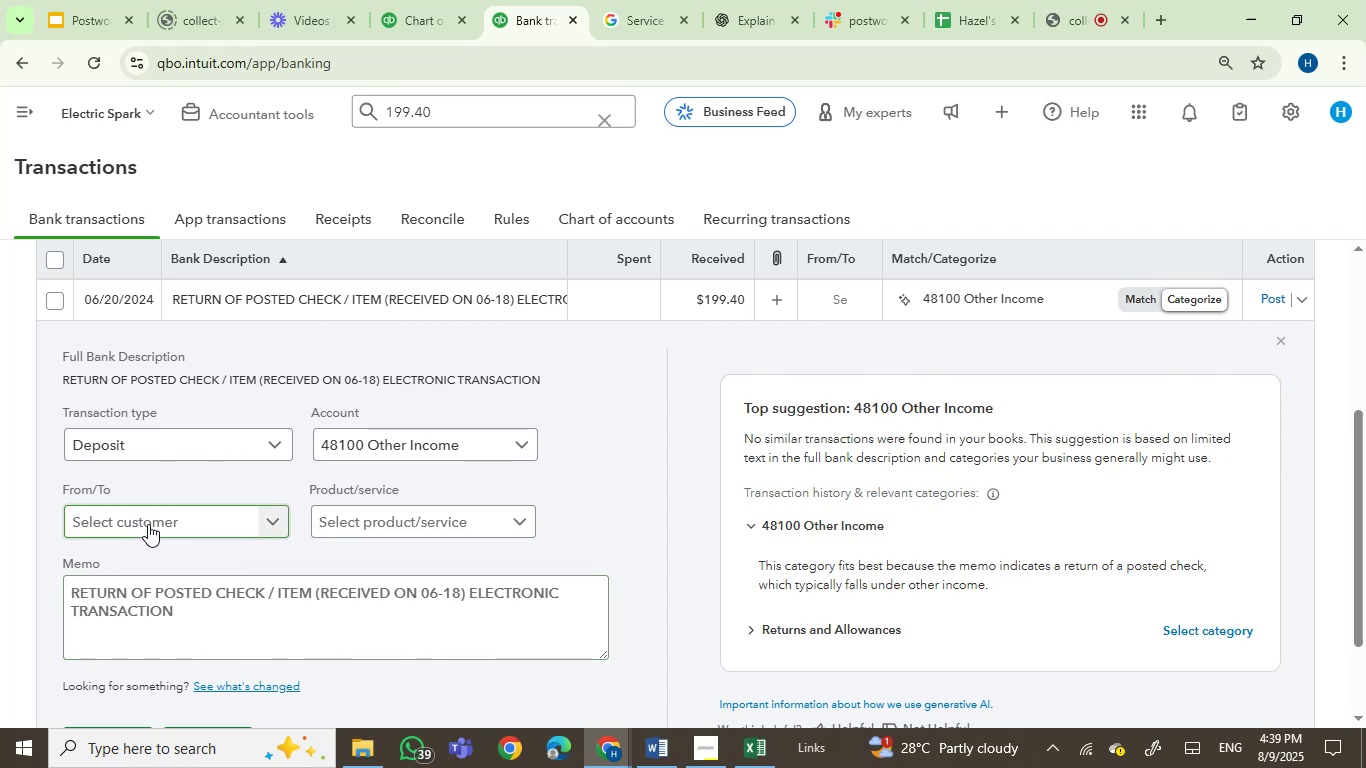 
type(pip)
 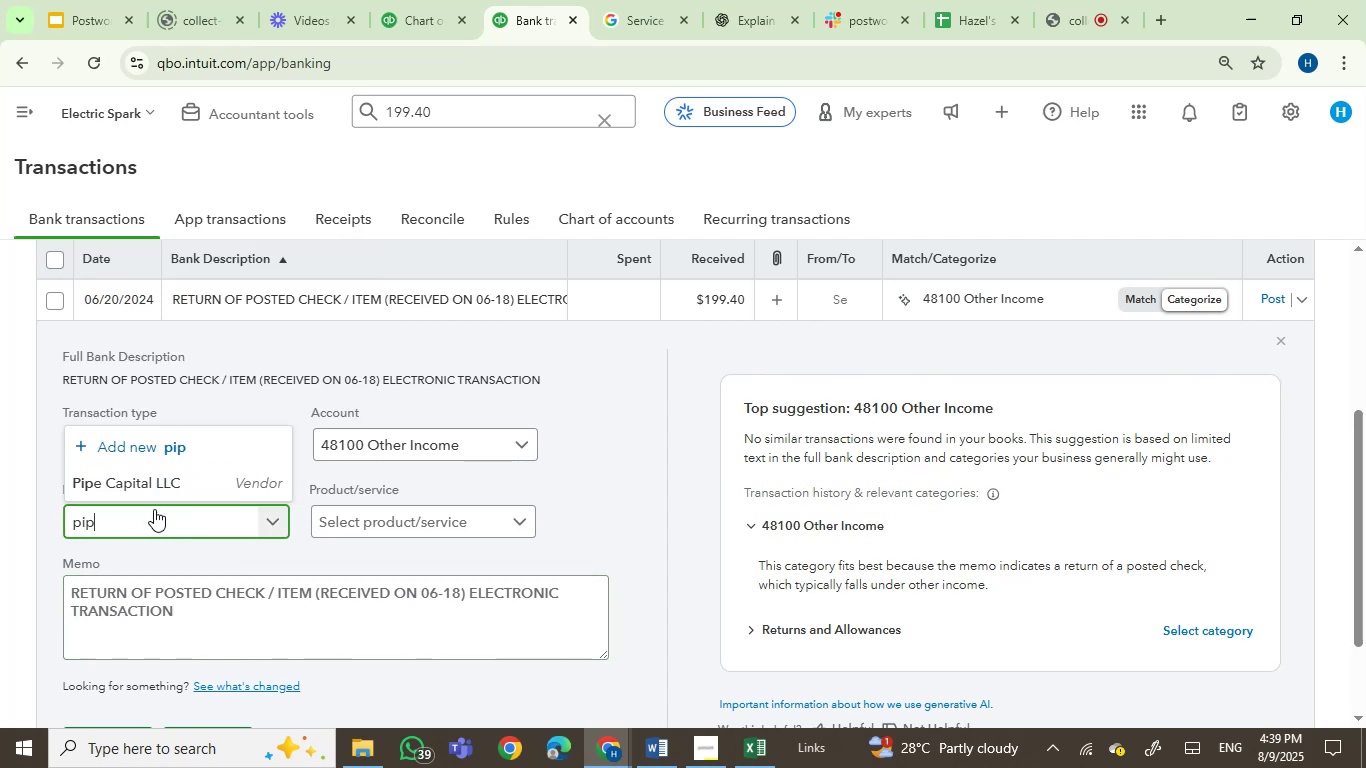 
left_click([177, 479])
 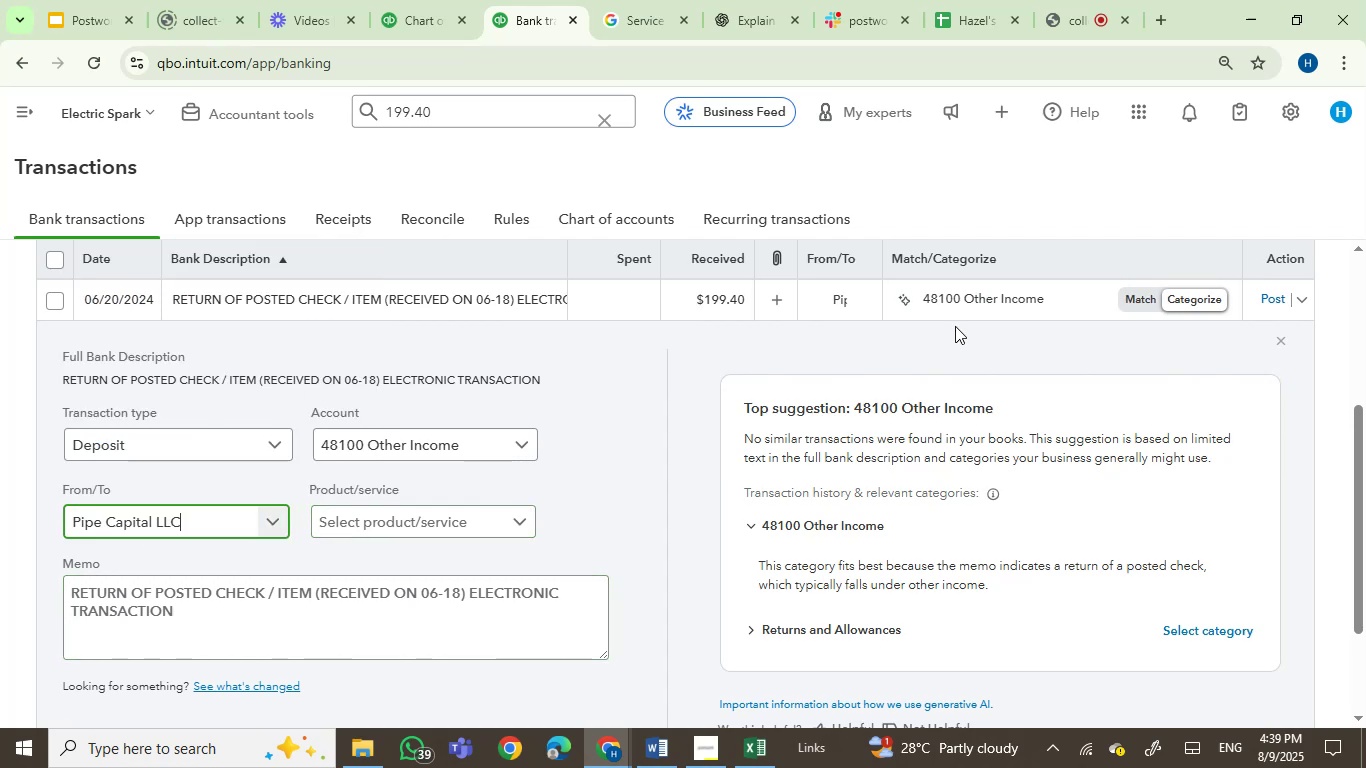 
left_click([982, 287])
 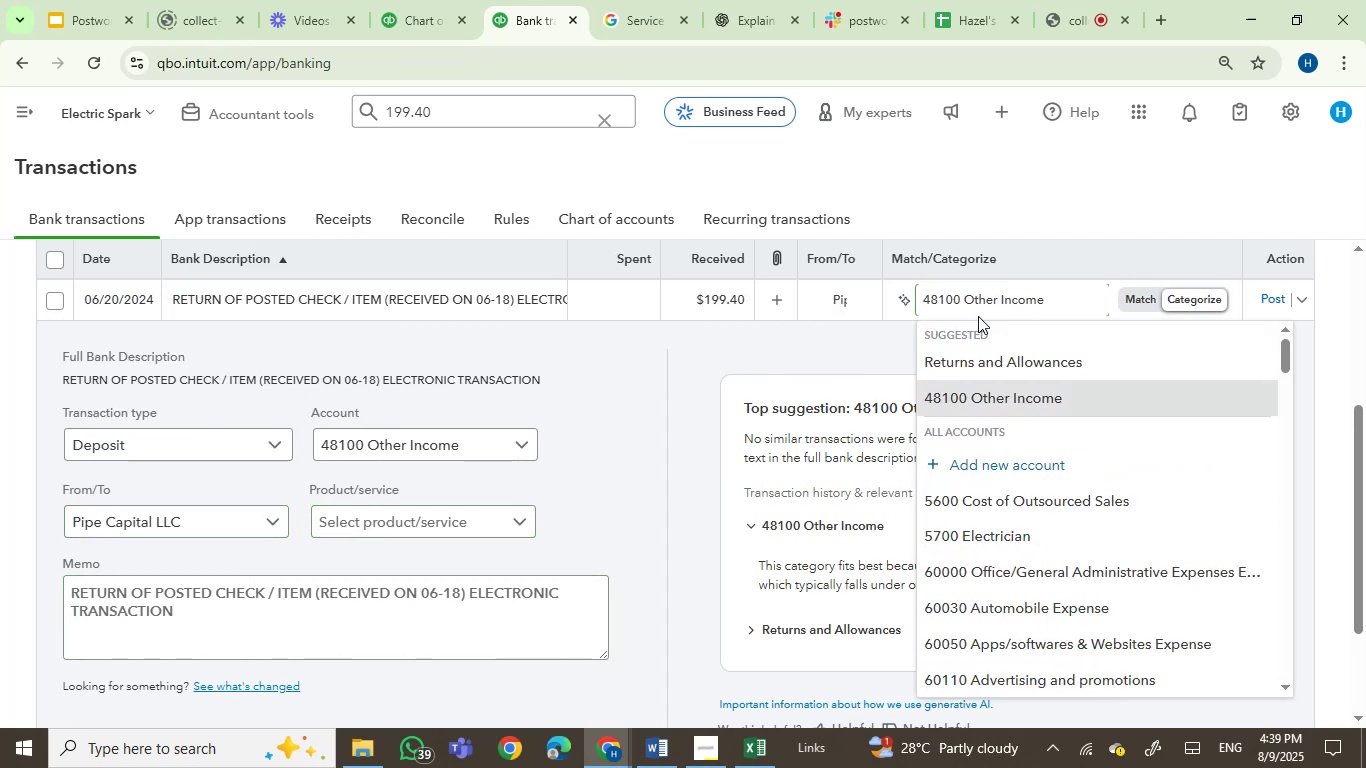 
key(P)
 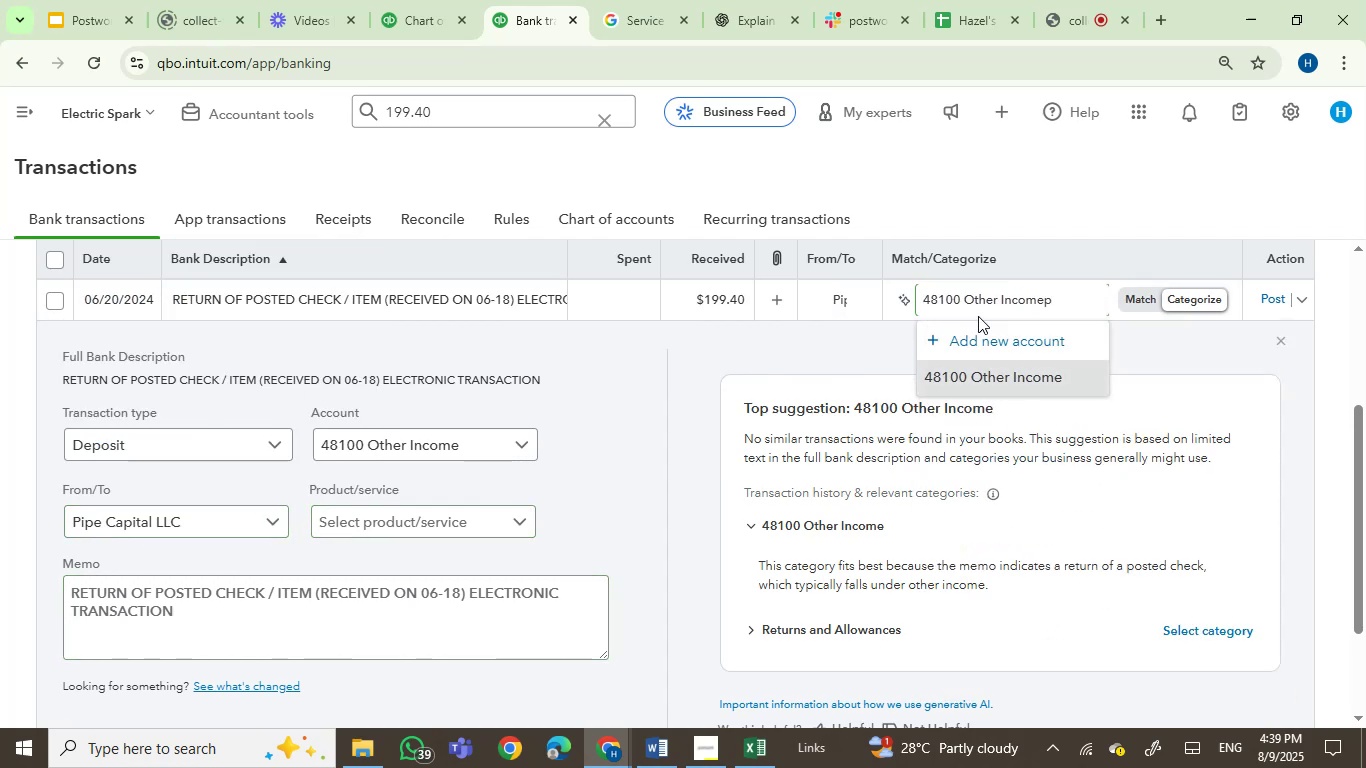 
left_click([978, 316])
 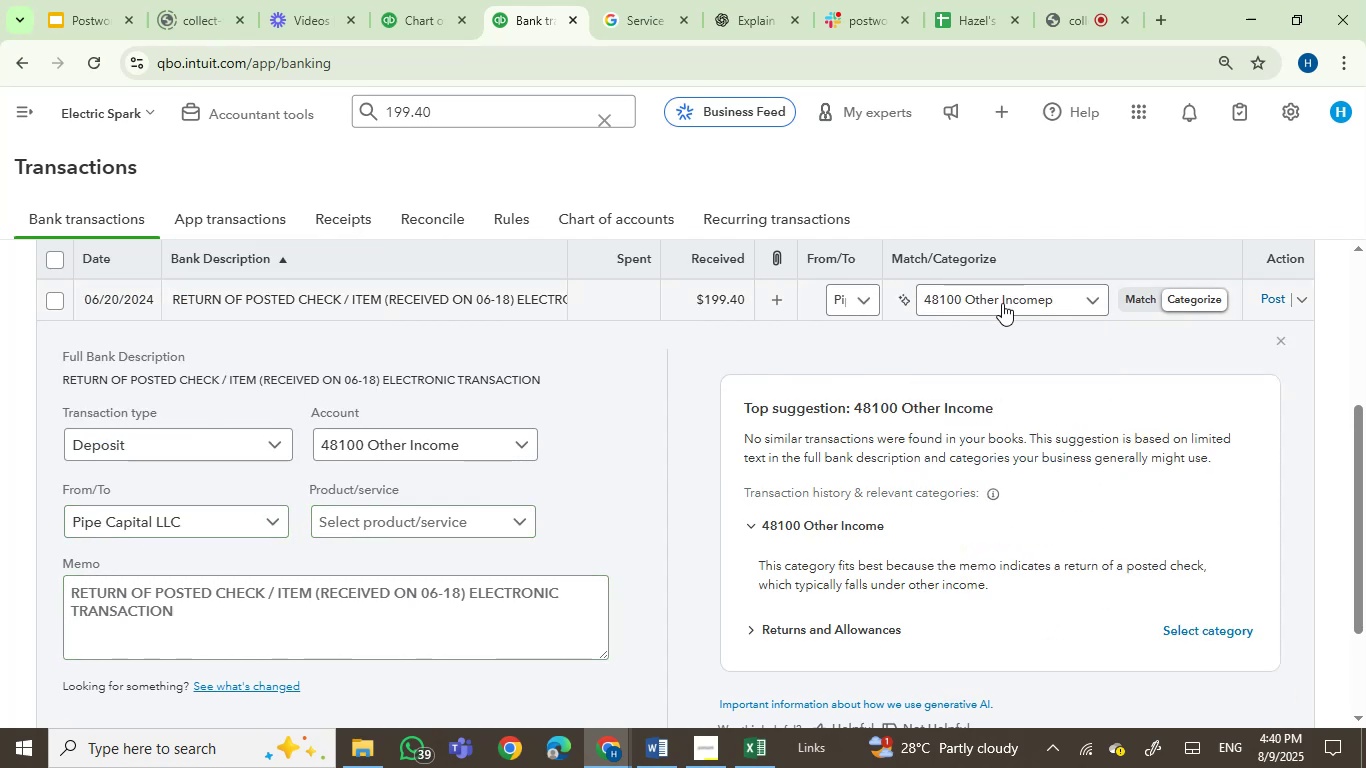 
left_click([1004, 299])
 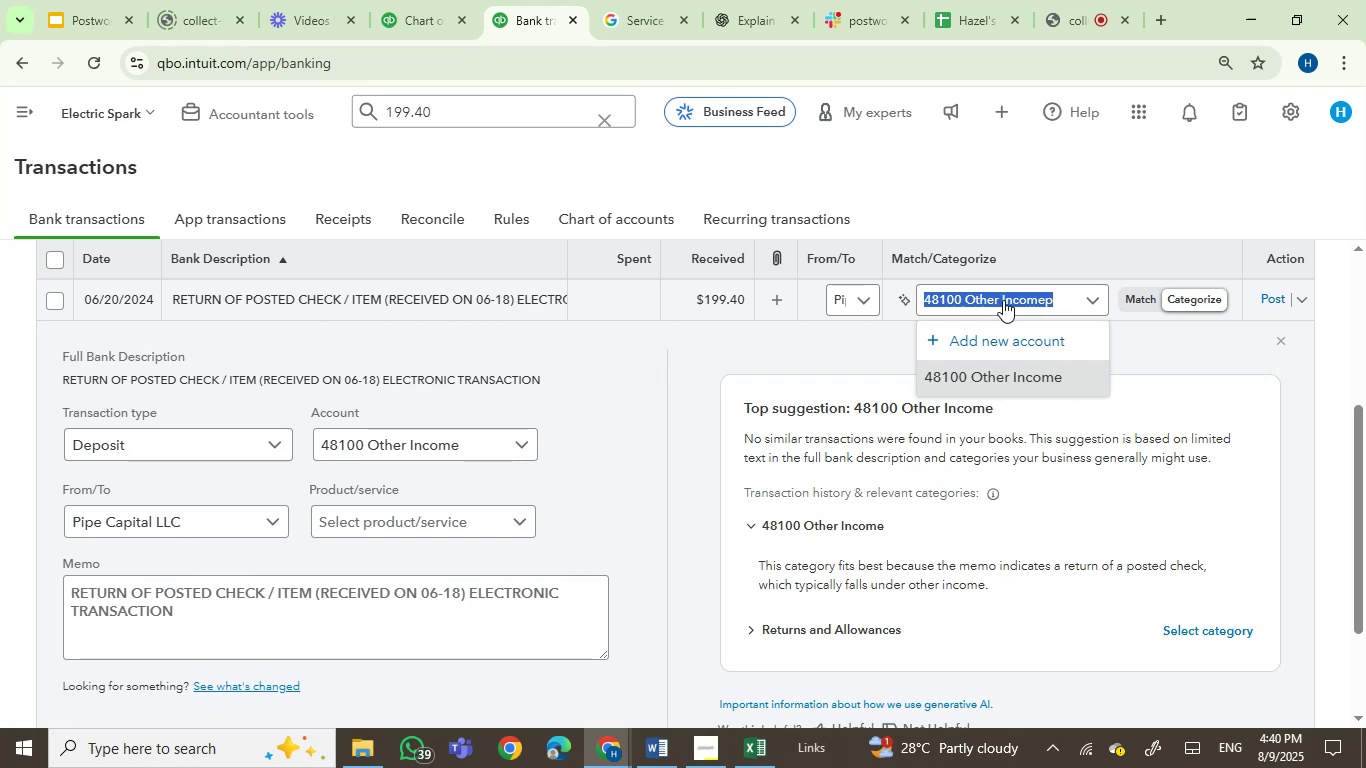 
type(pipe)
 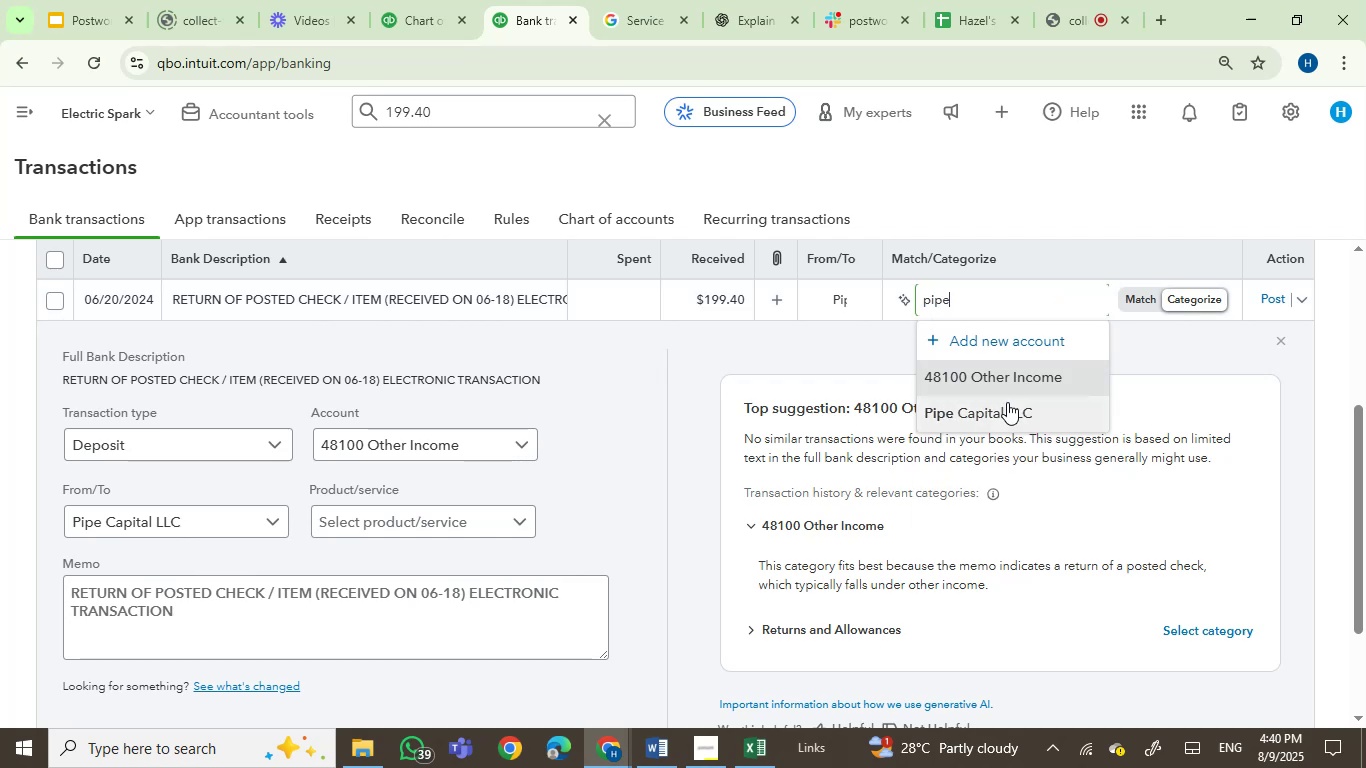 
left_click([1012, 412])
 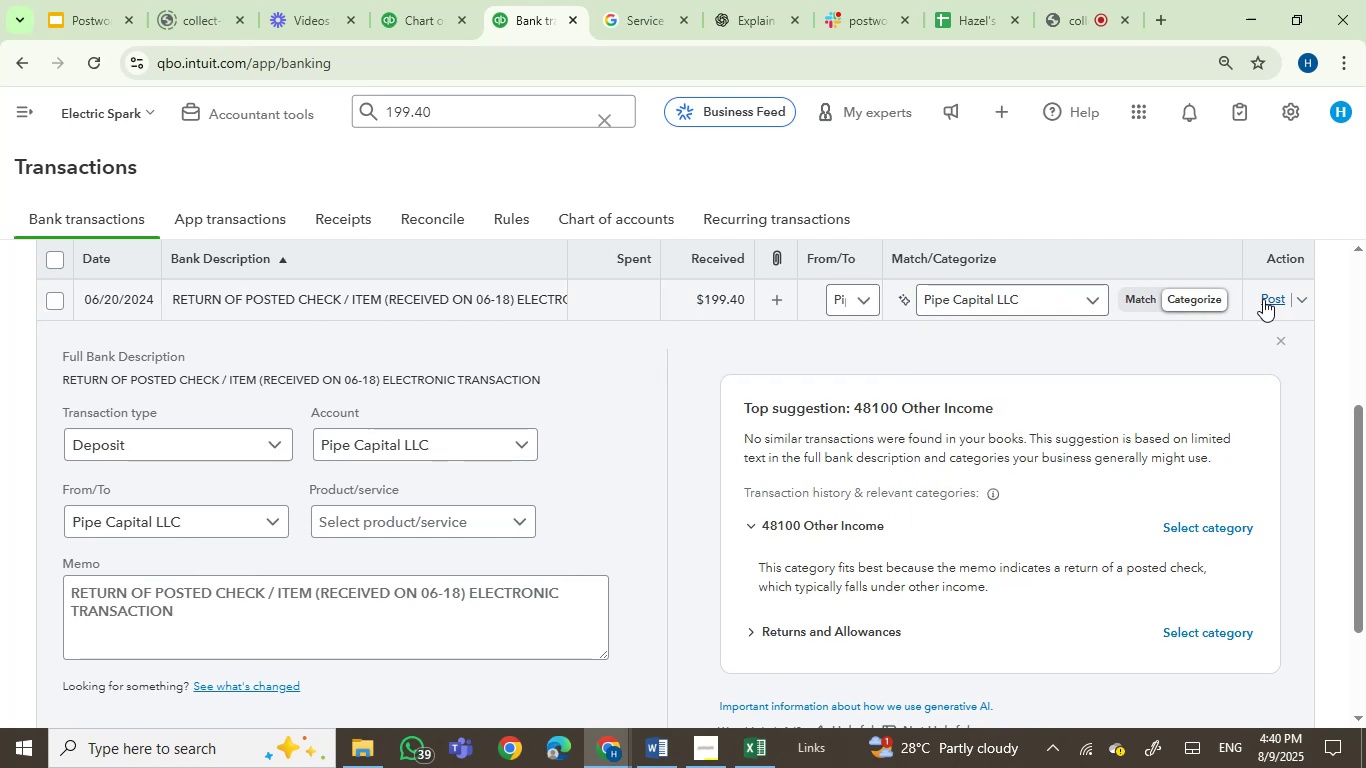 
left_click([1266, 297])
 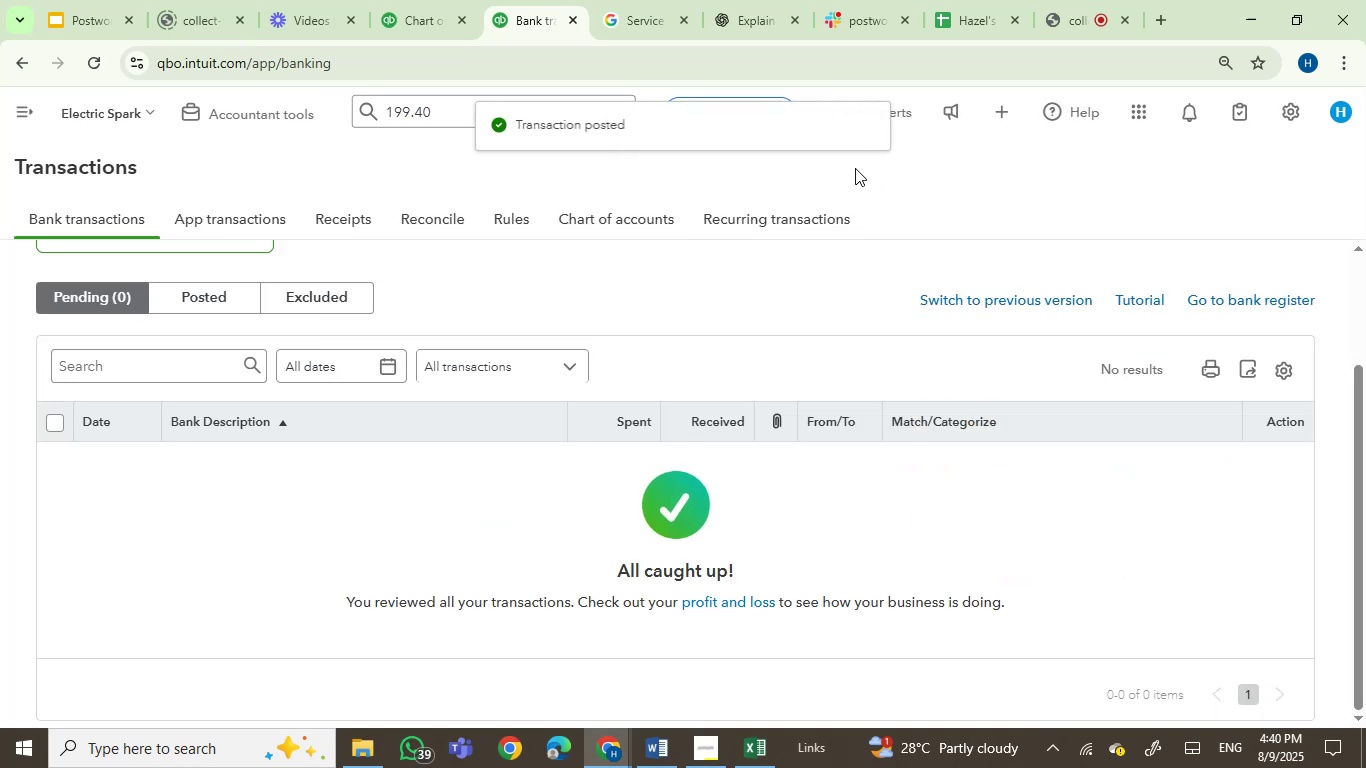 
scroll: coordinate [351, 518], scroll_direction: up, amount: 1.0
 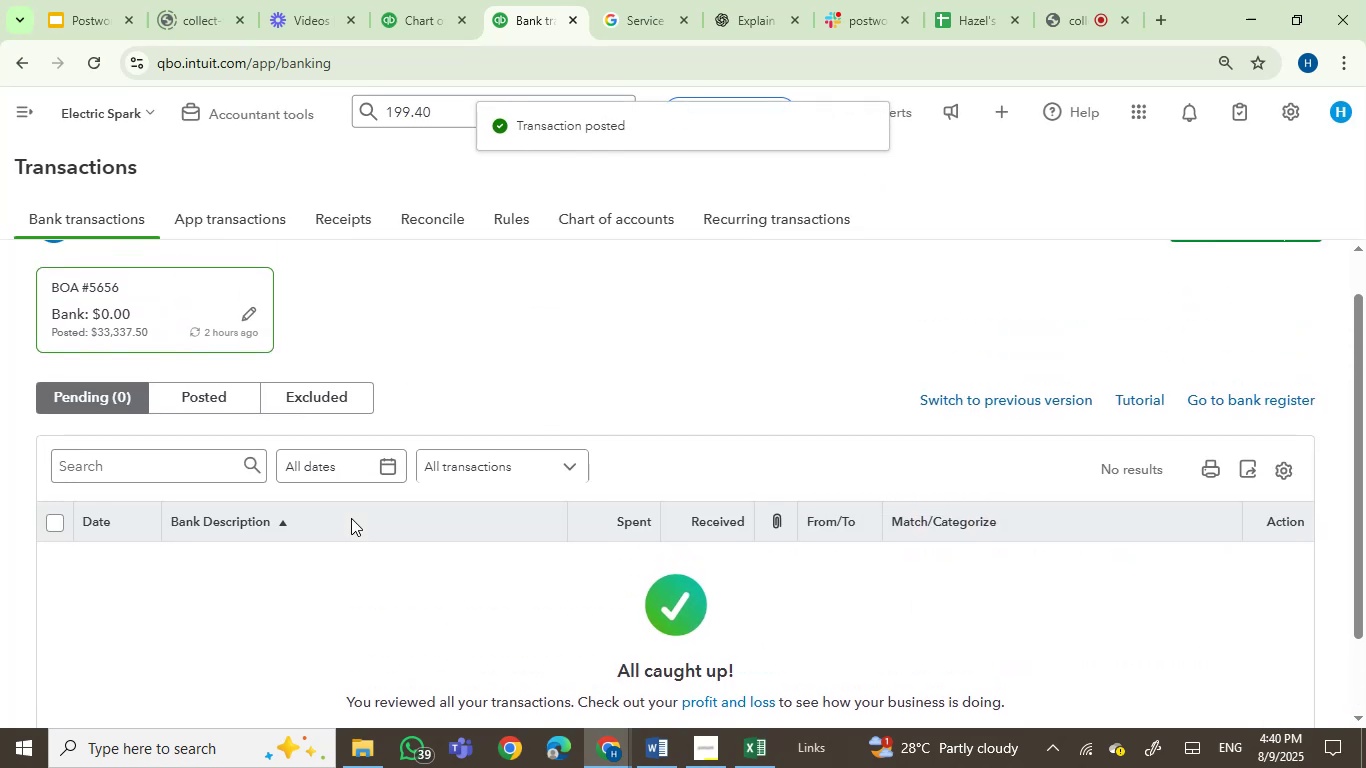 
scroll: coordinate [351, 518], scroll_direction: down, amount: 1.0
 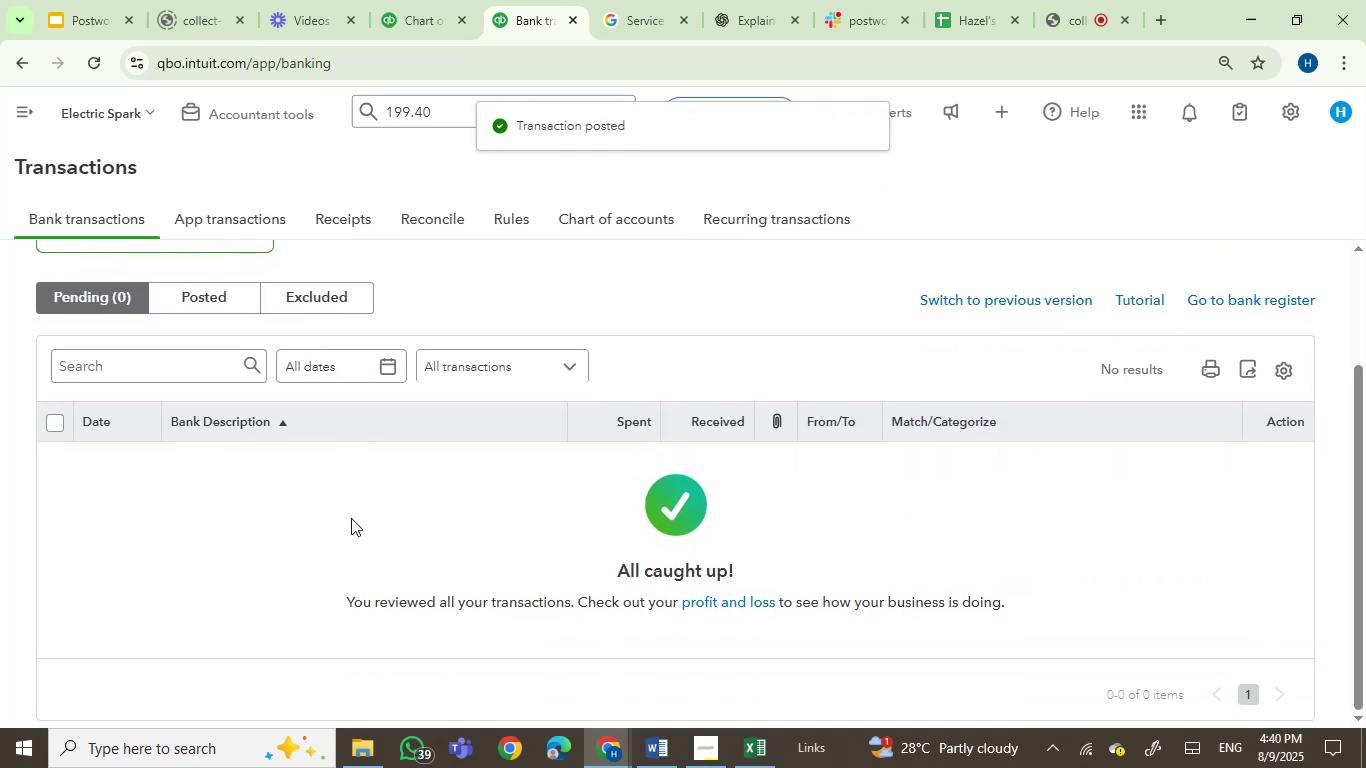 
scroll: coordinate [1066, 347], scroll_direction: up, amount: 5.0
 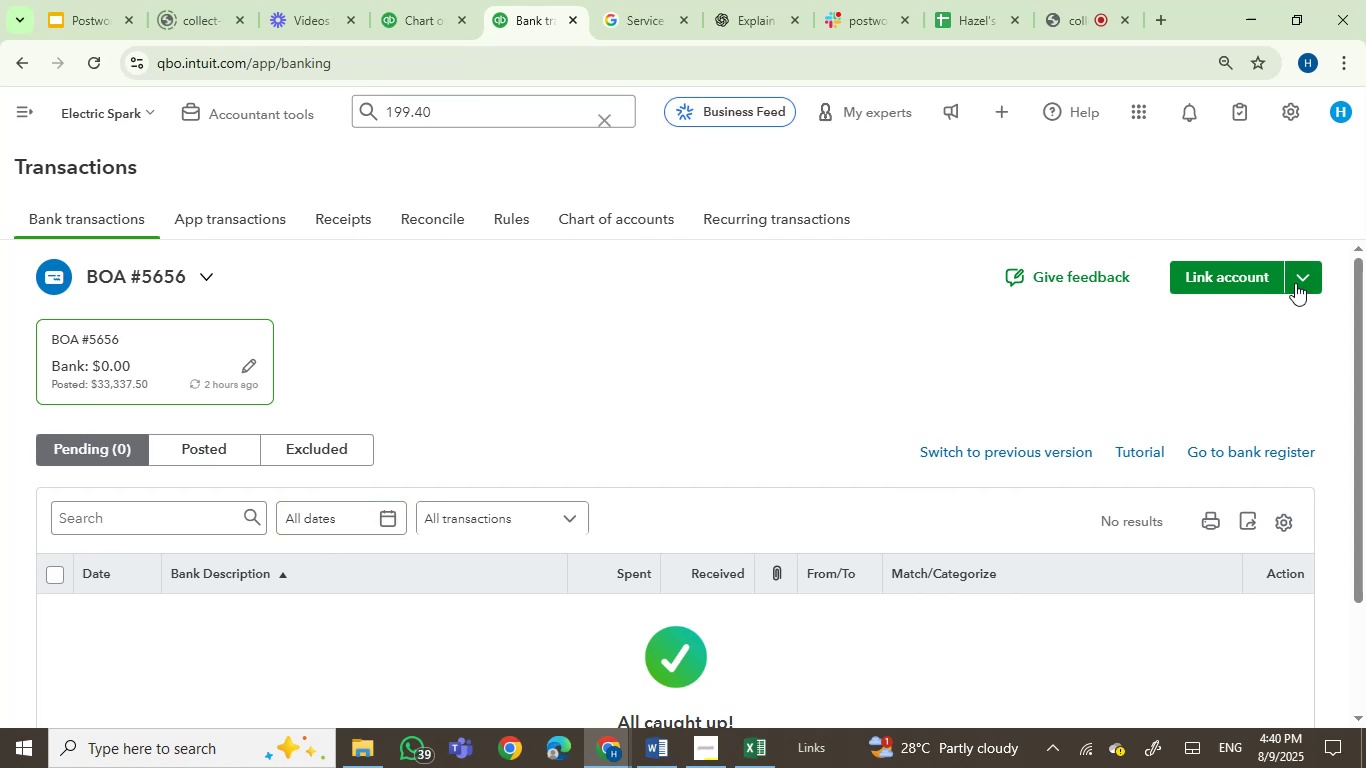 
left_click([1299, 277])
 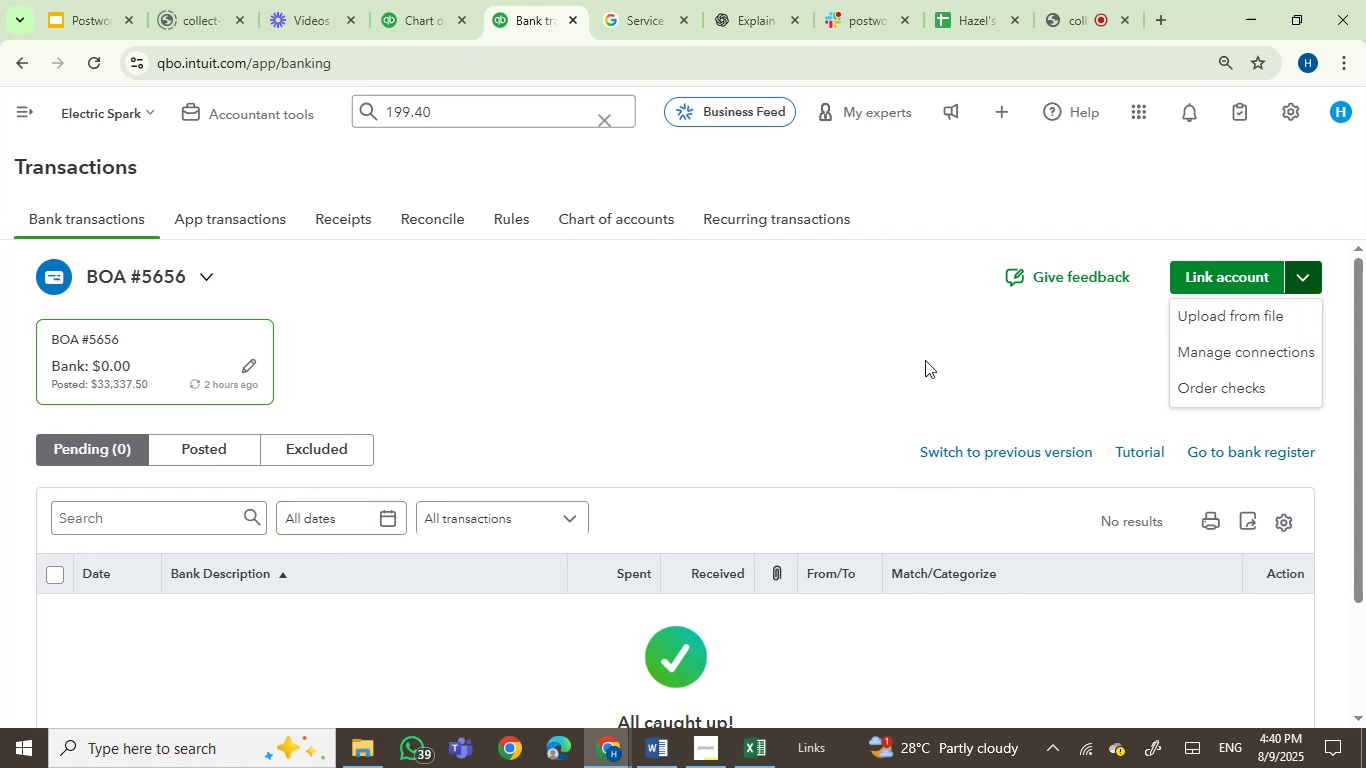 
left_click([920, 356])
 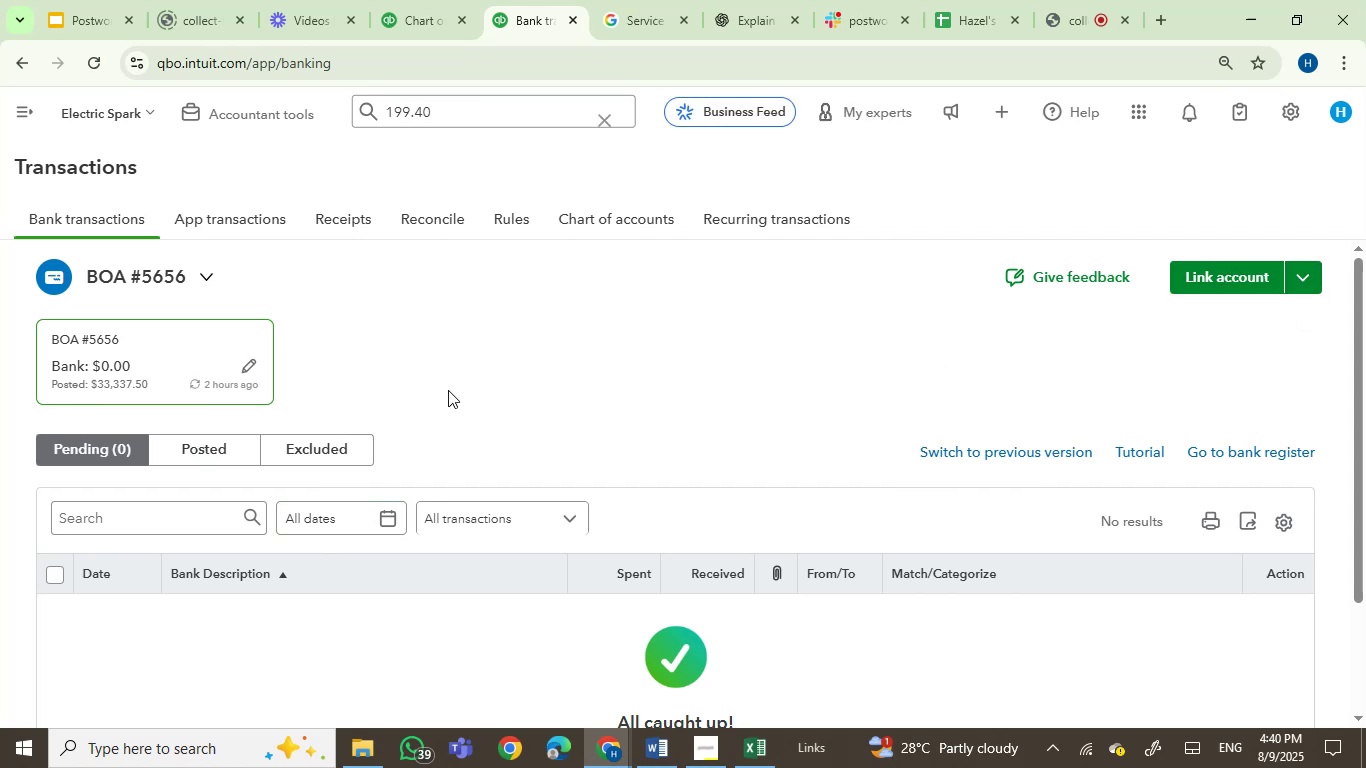 
scroll: coordinate [434, 405], scroll_direction: none, amount: 0.0
 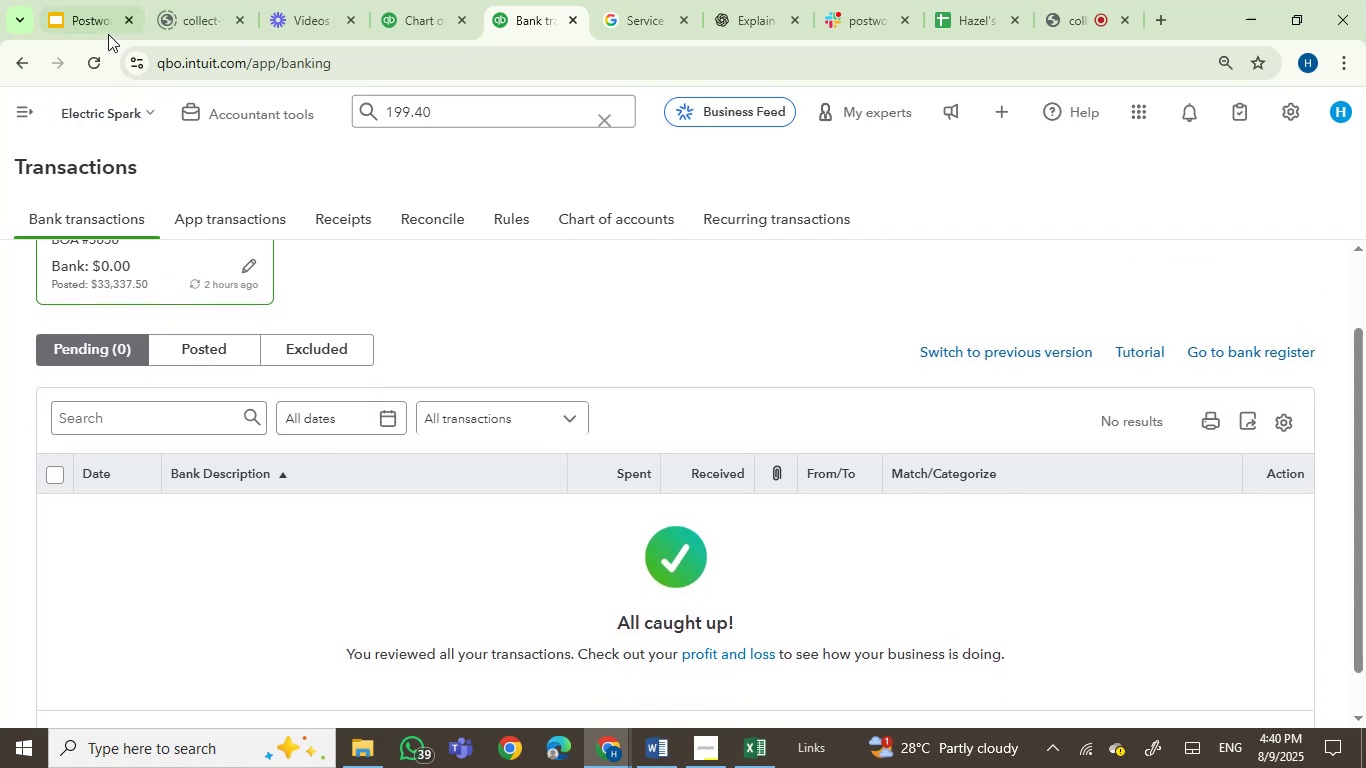 
left_click([90, 65])
 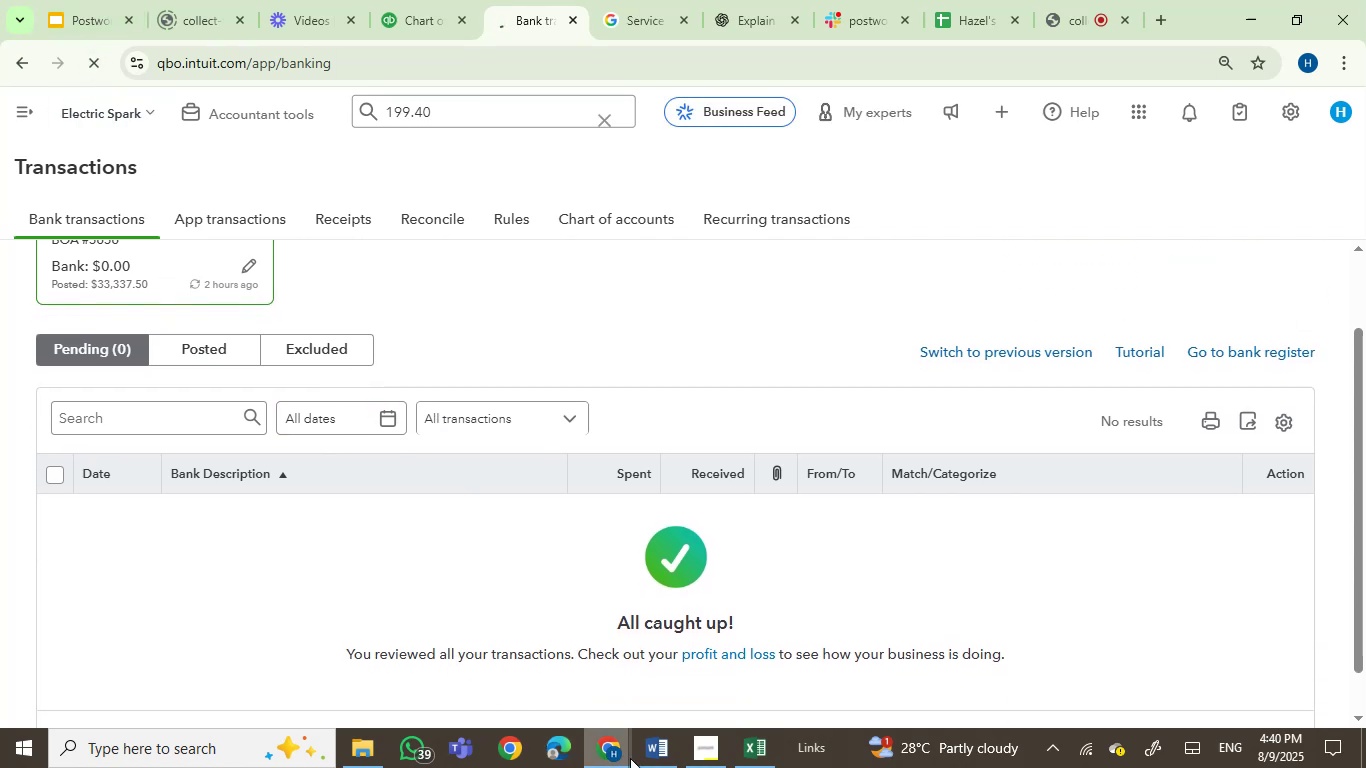 
left_click([637, 751])
 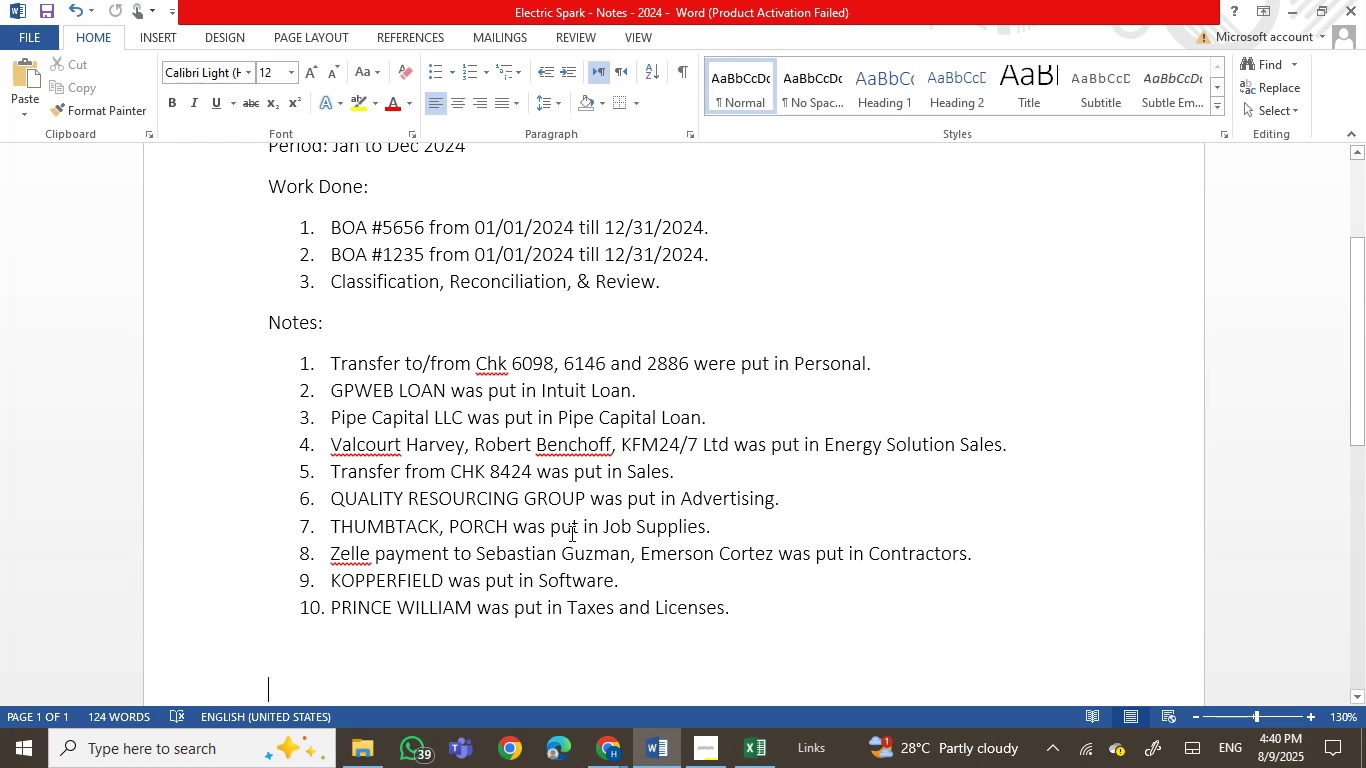 
left_click([568, 524])
 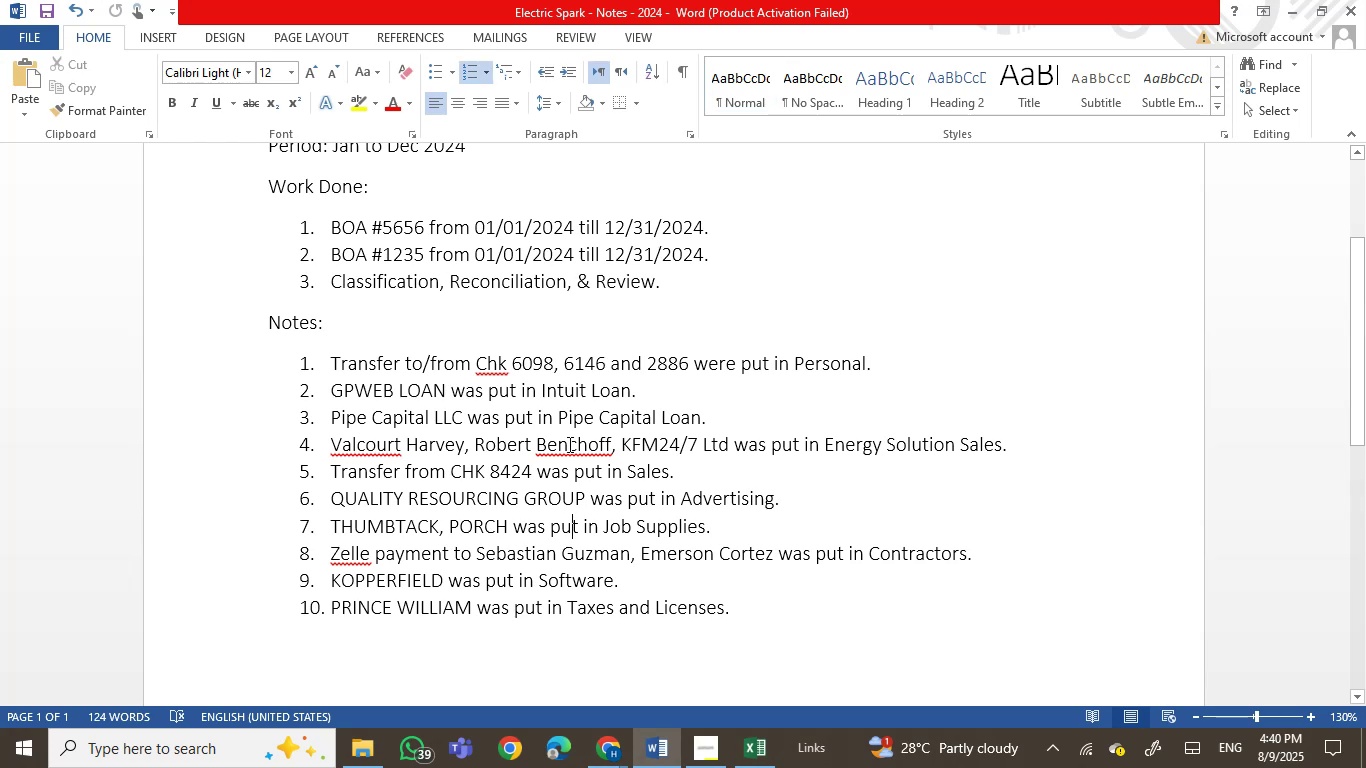 
scroll: coordinate [449, 515], scroll_direction: up, amount: 3.0
 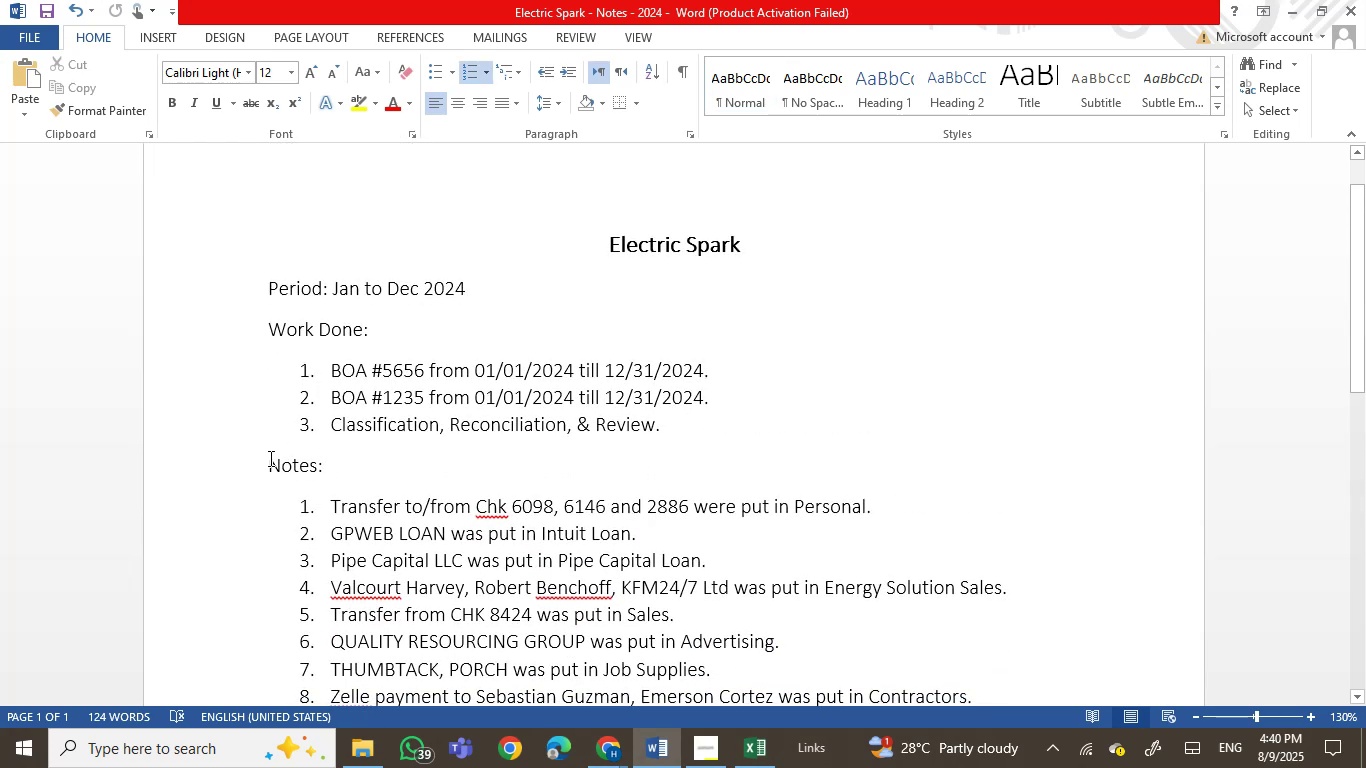 
left_click([268, 459])
 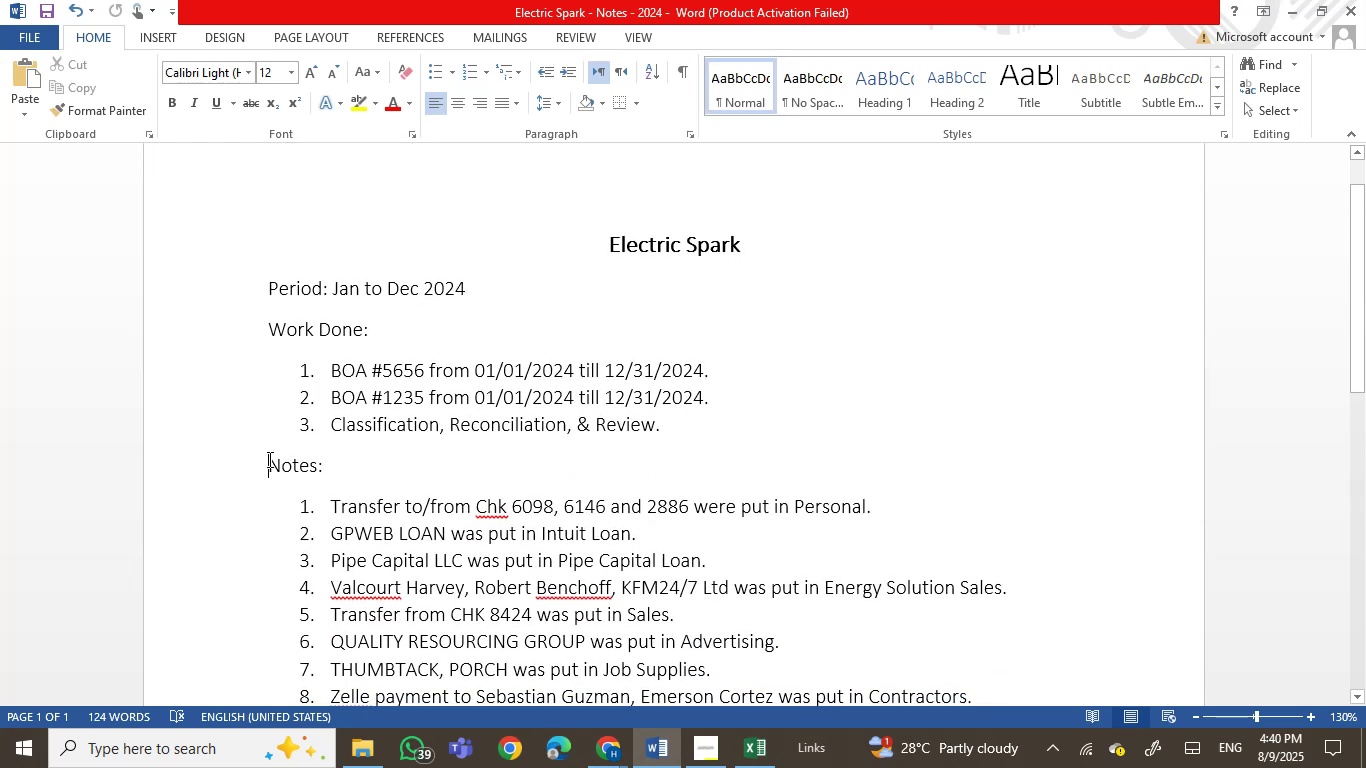 
key(Enter)
 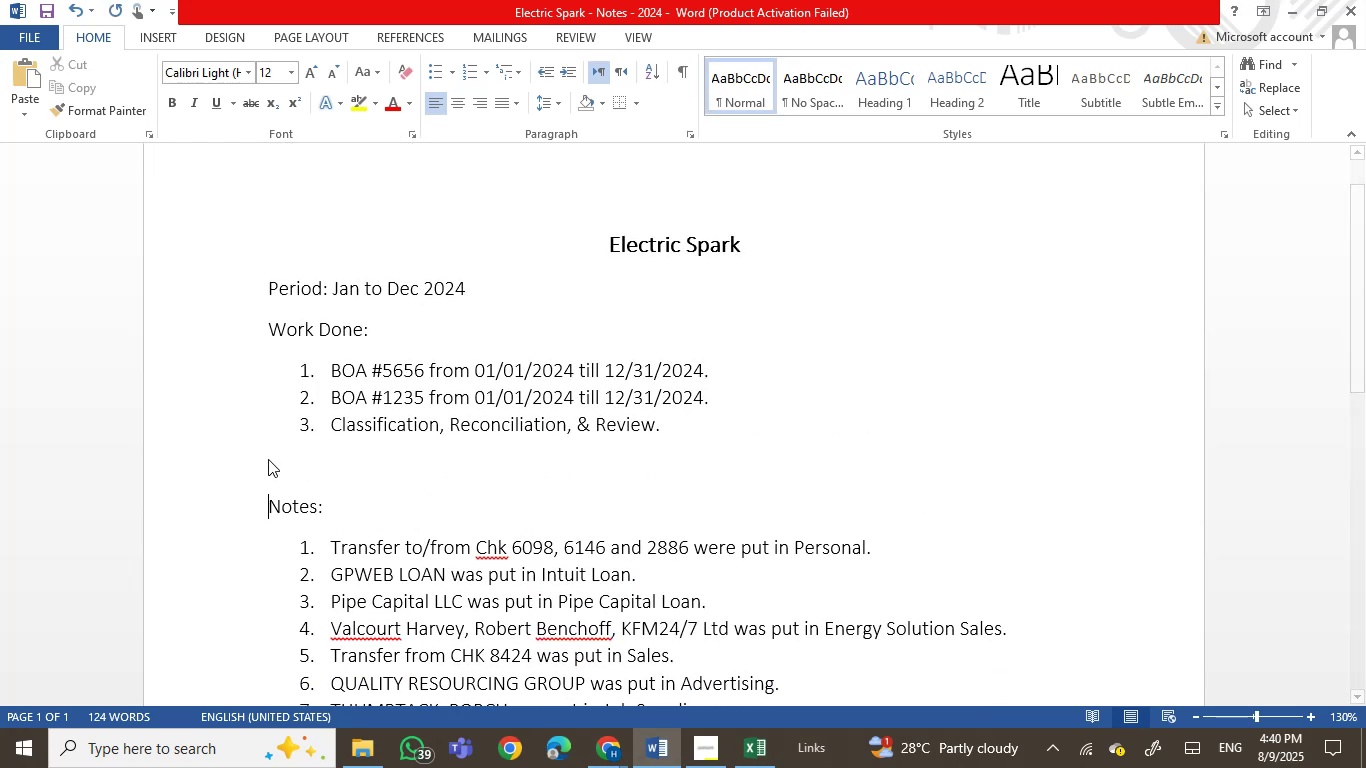 
key(ArrowUp)
 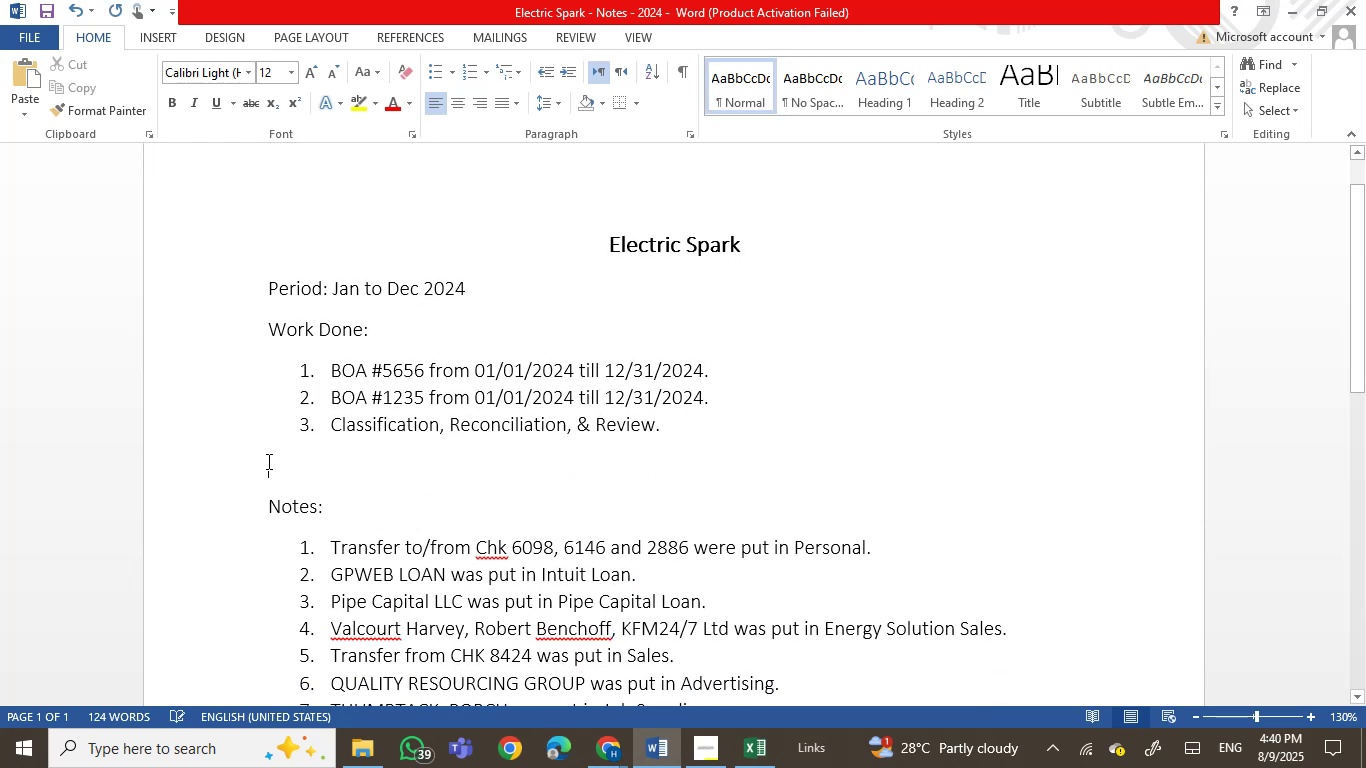 
type(Total Transacto=)
key(Backspace)
key(Backspace)
type(ions:)
 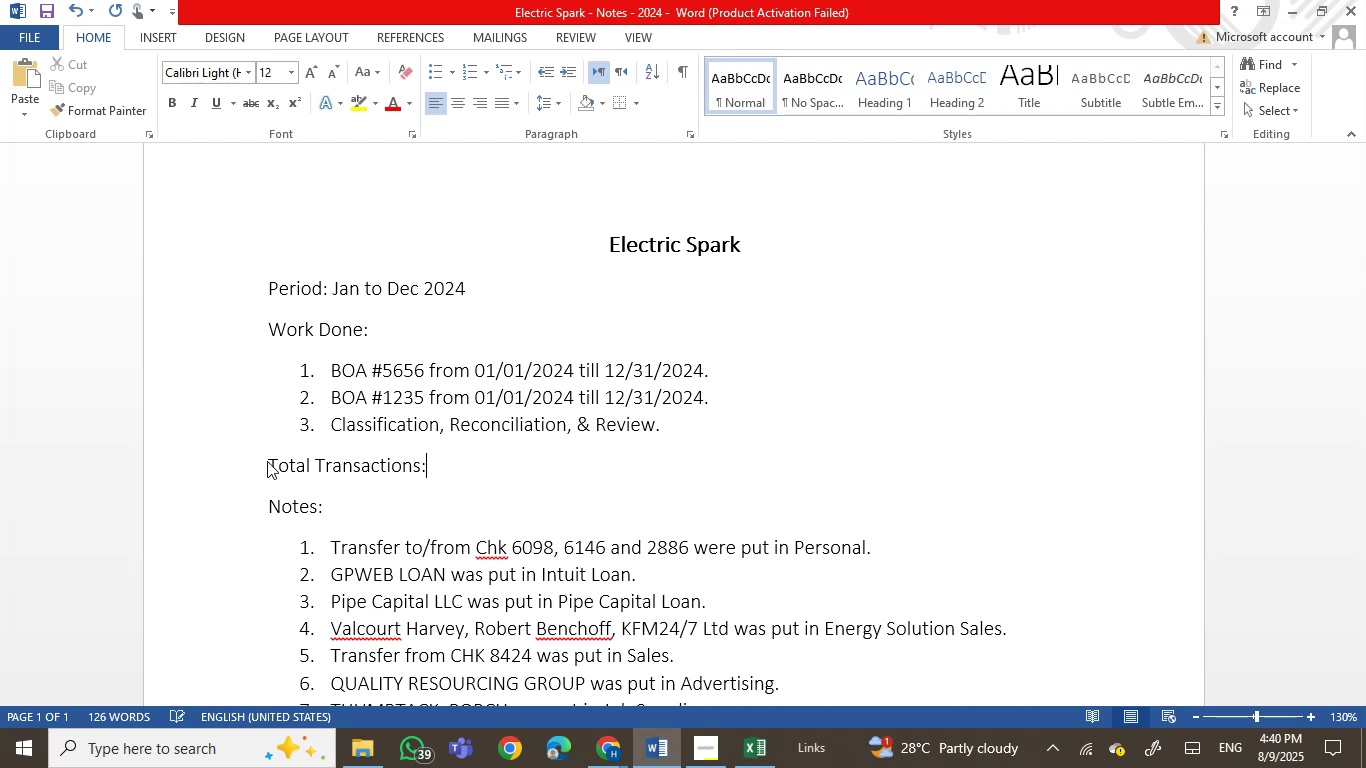 
key(Enter)
 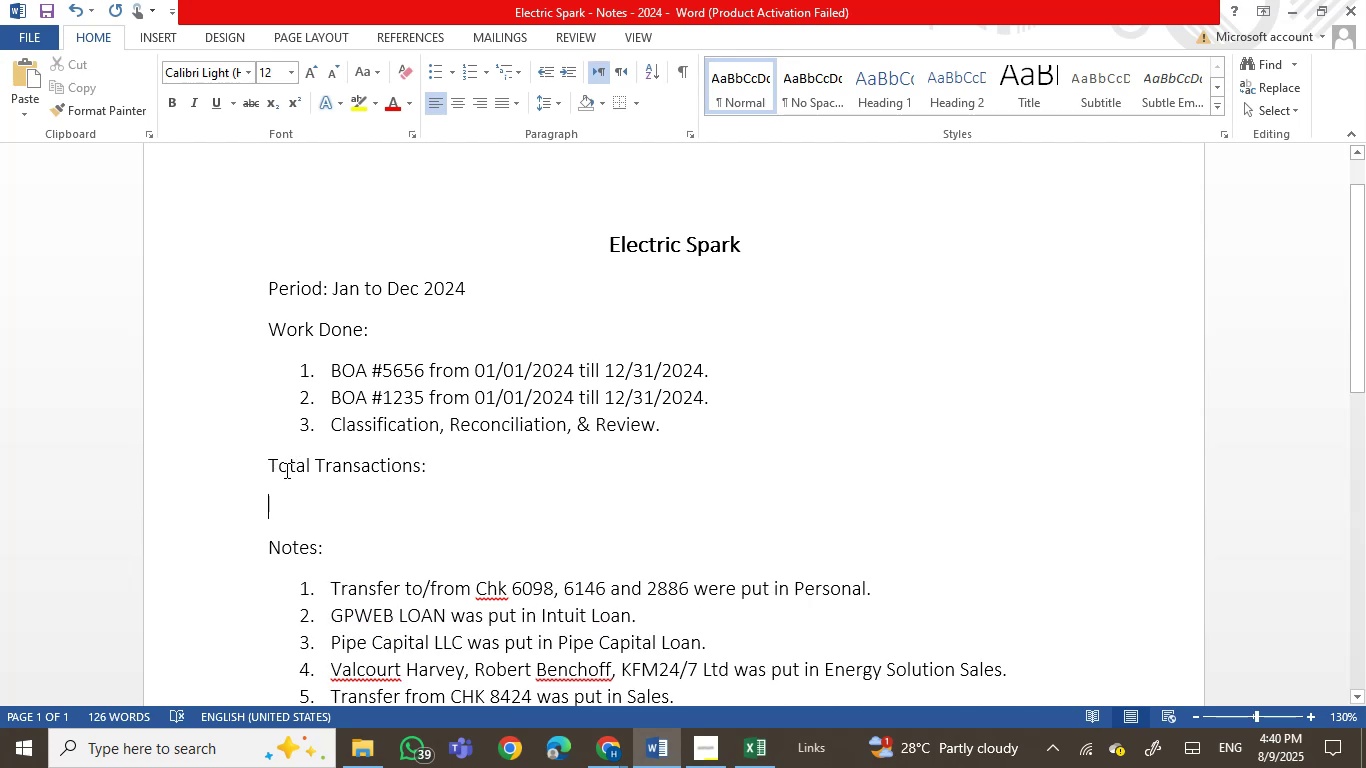 
type(Tota )
key(Backspace)
type(l )
key(Backspace)
key(Backspace)
key(Backspace)
key(Backspace)
key(Backspace)
type(ime: )
 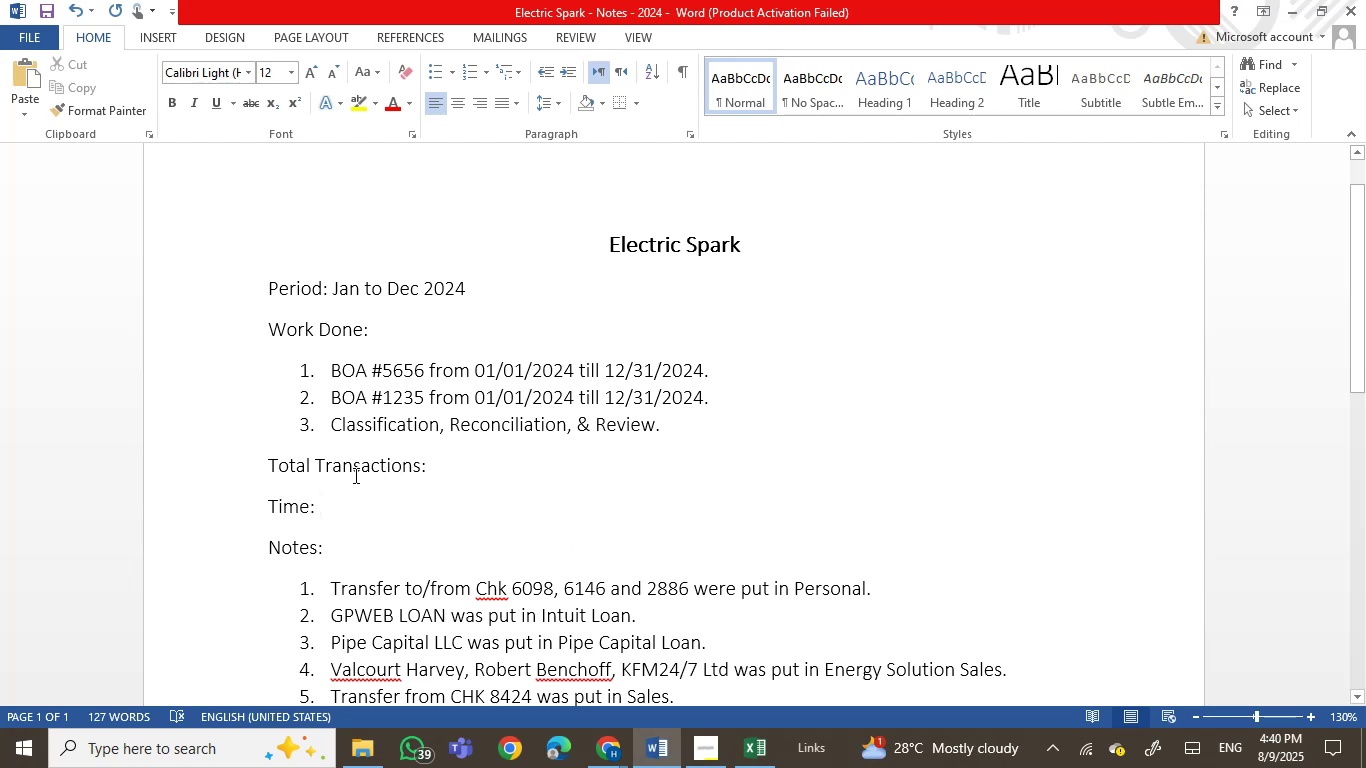 
left_click_drag(start_coordinate=[272, 461], to_coordinate=[438, 473])
 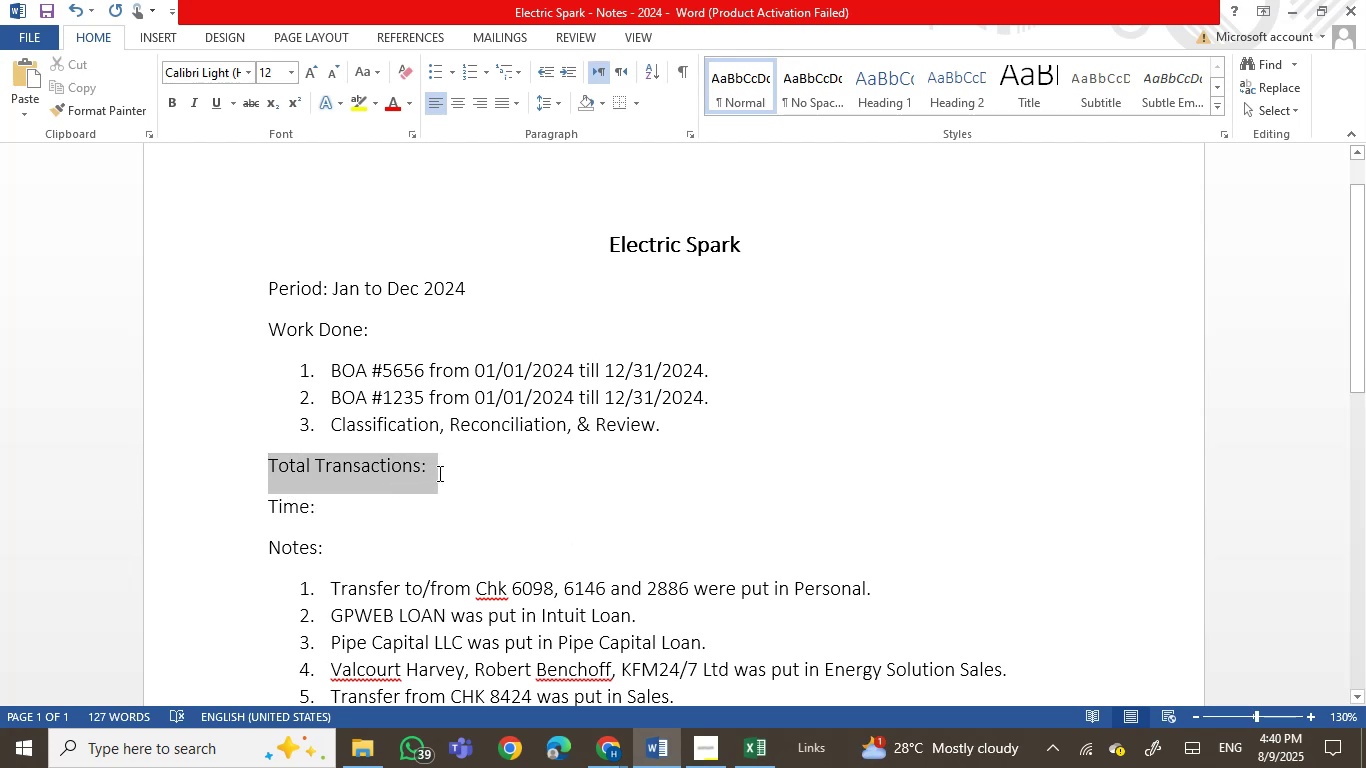 
key(Control+B)
 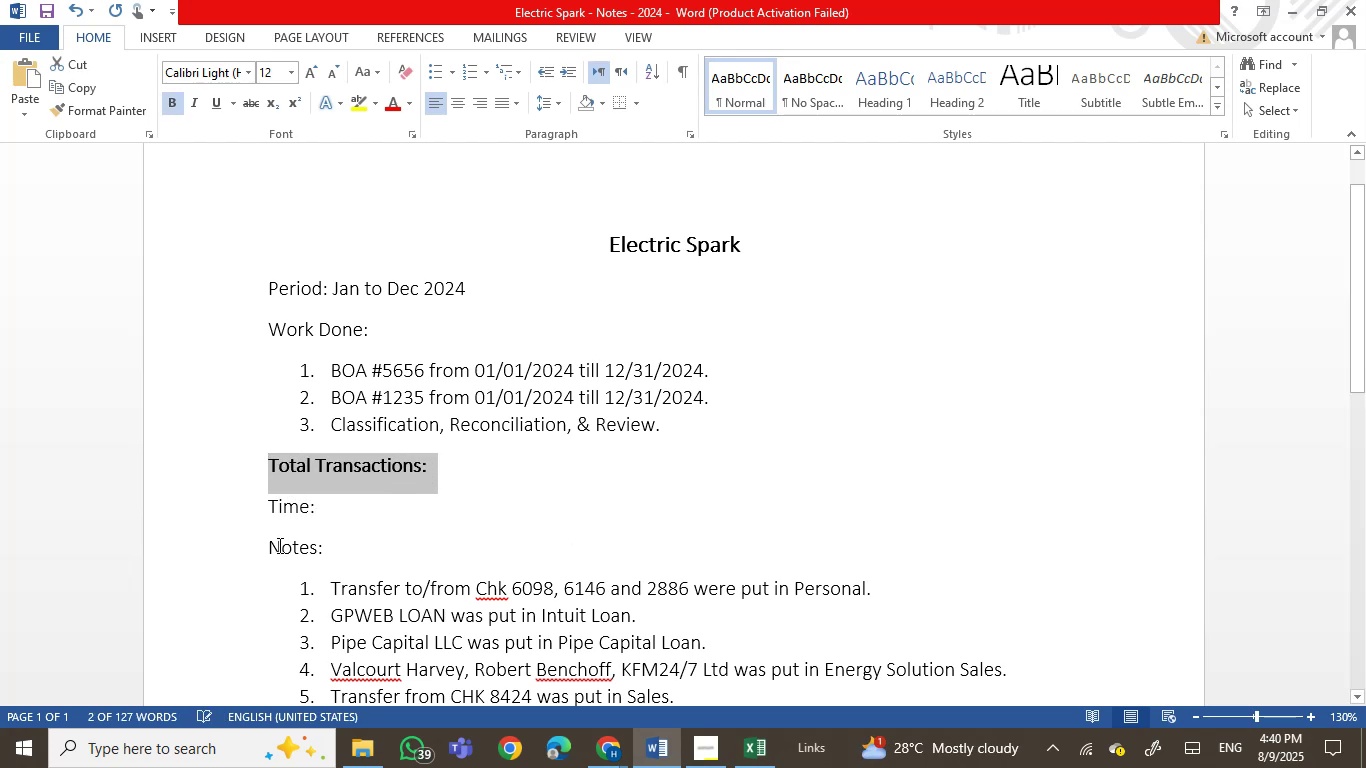 
left_click_drag(start_coordinate=[270, 550], to_coordinate=[330, 545])
 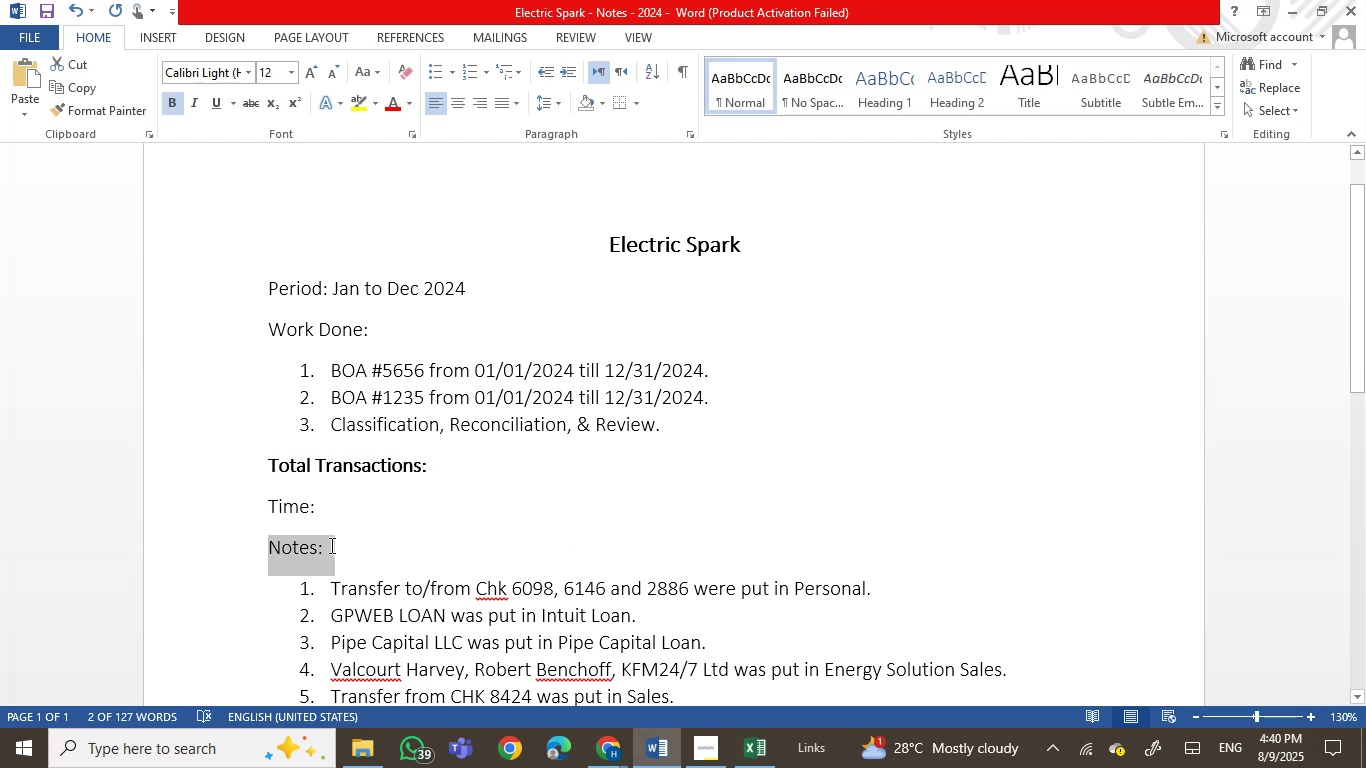 
key(Control+B)
 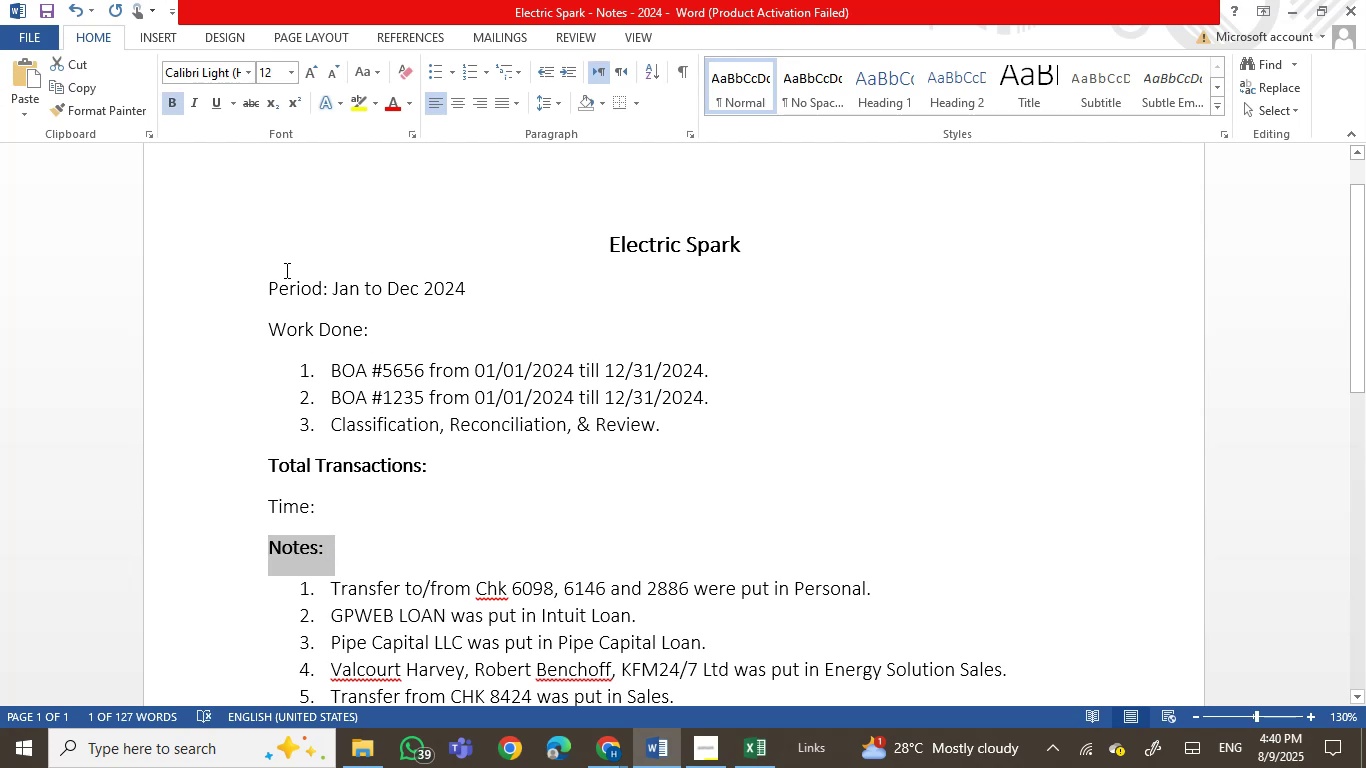 
left_click_drag(start_coordinate=[273, 289], to_coordinate=[478, 324])
 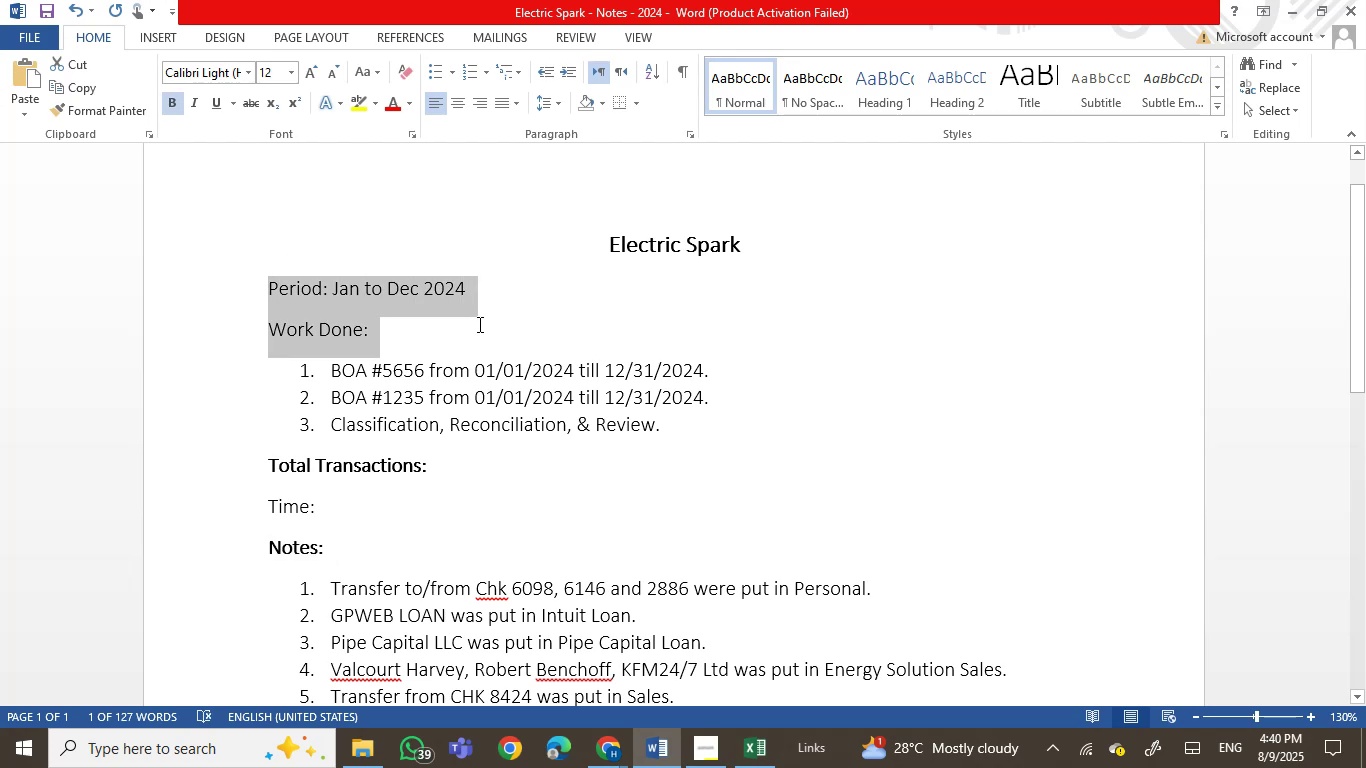 
key(Control+B)
 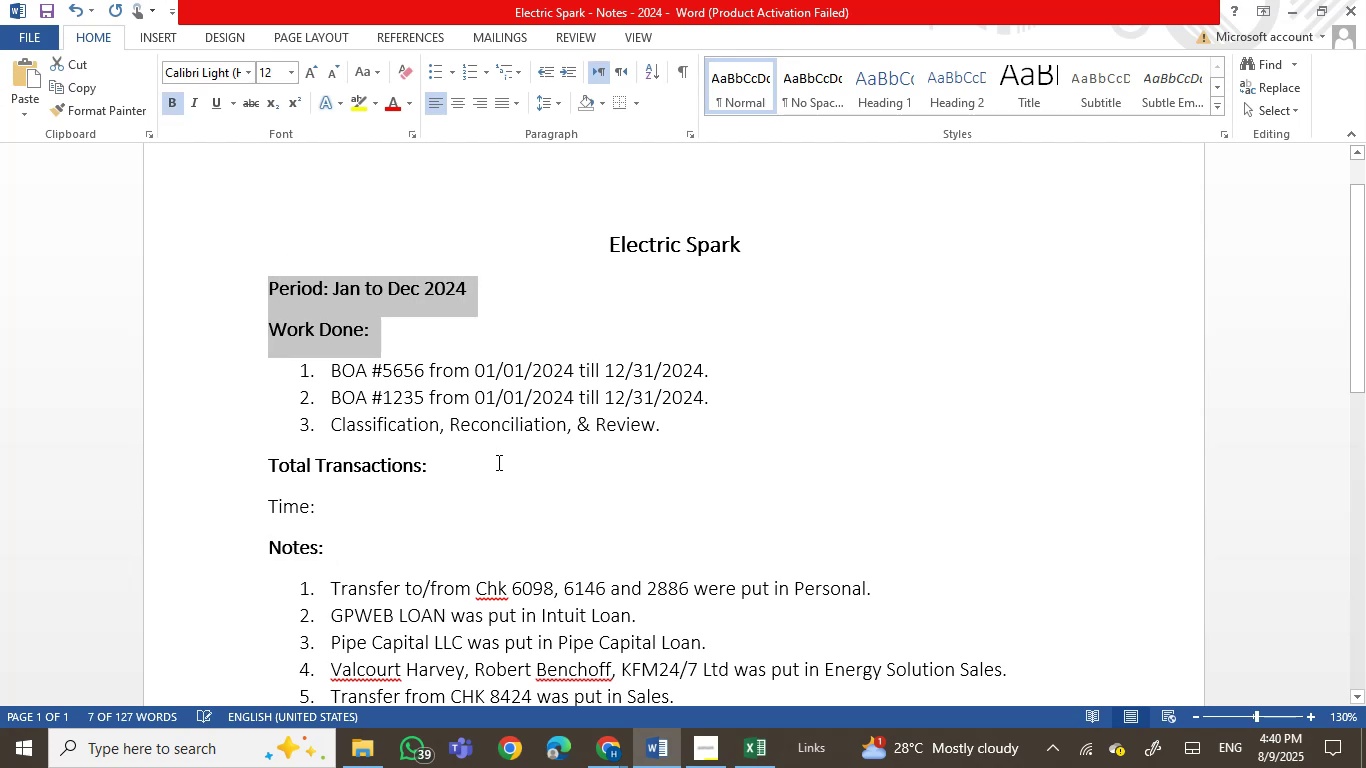 
left_click([497, 464])
 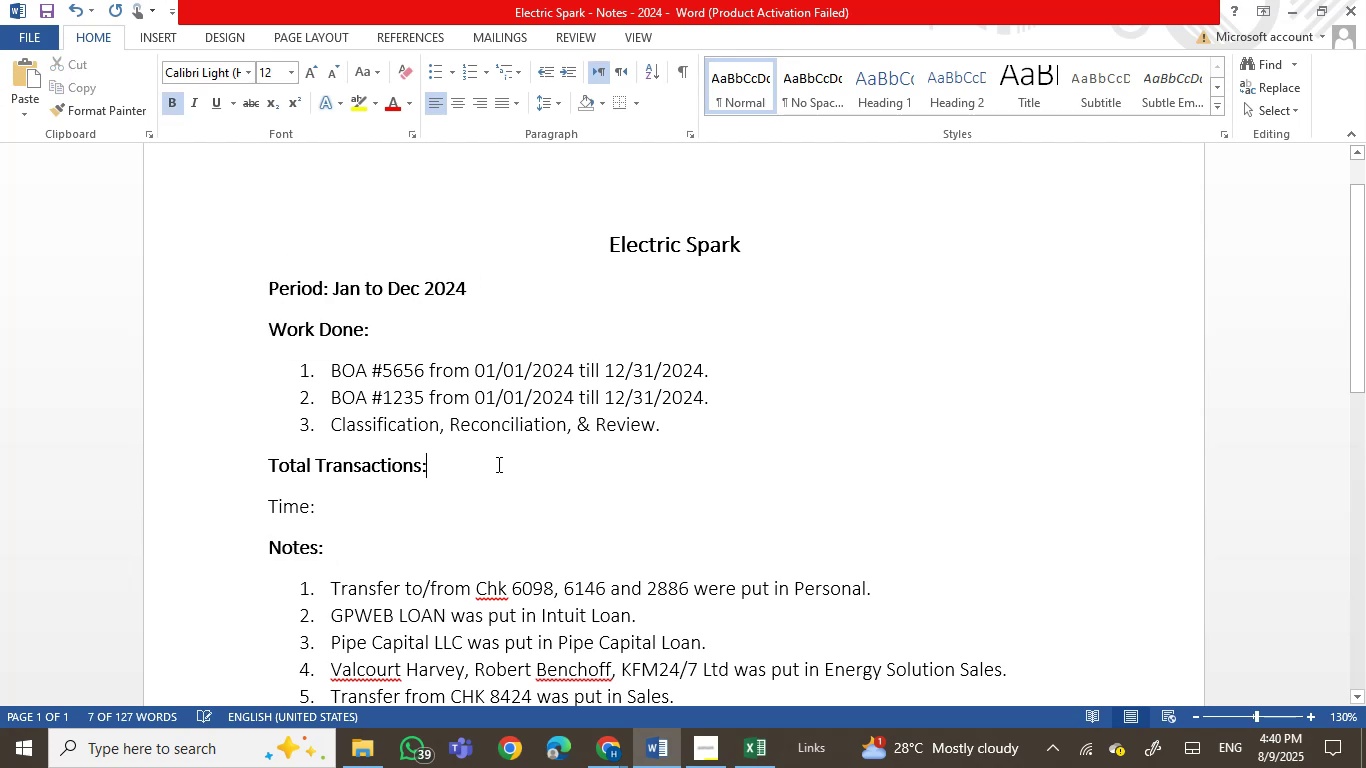 
key(Control+D)
 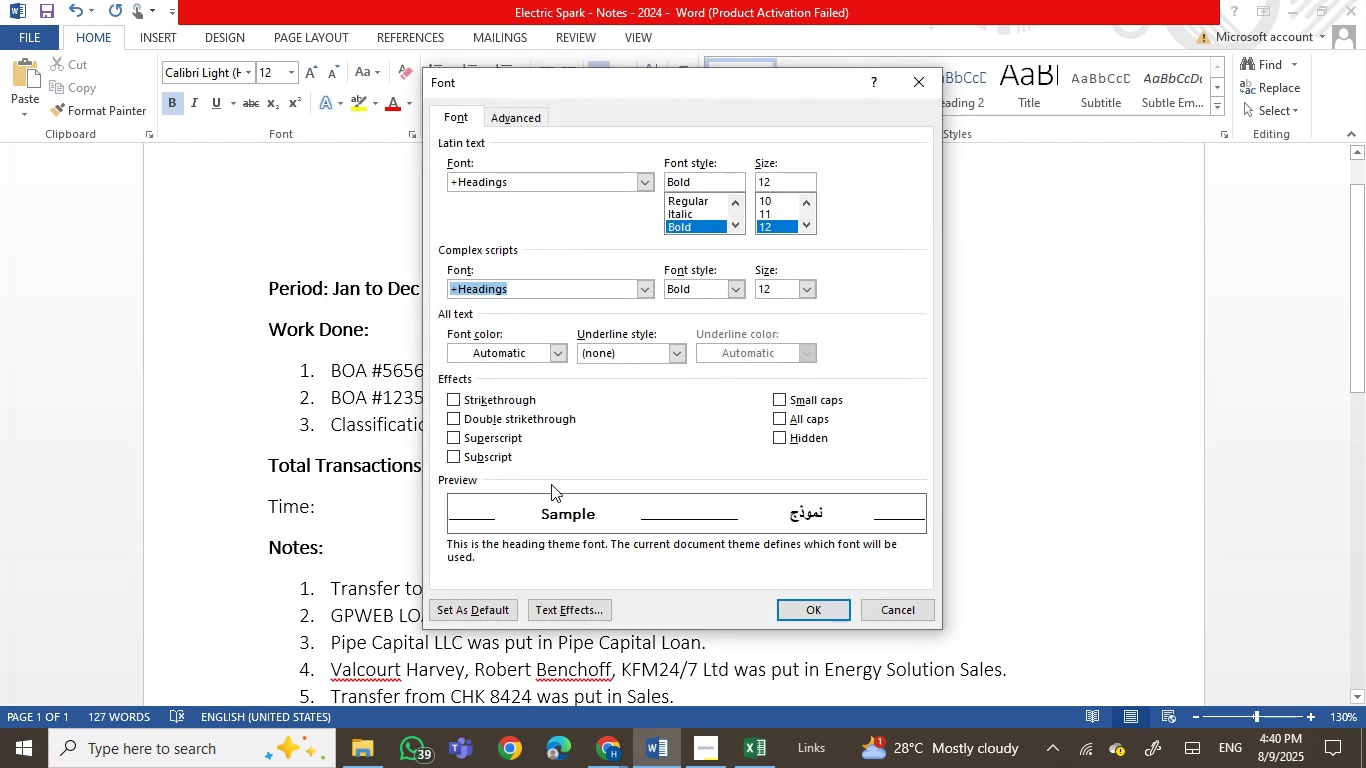 
left_click([888, 607])
 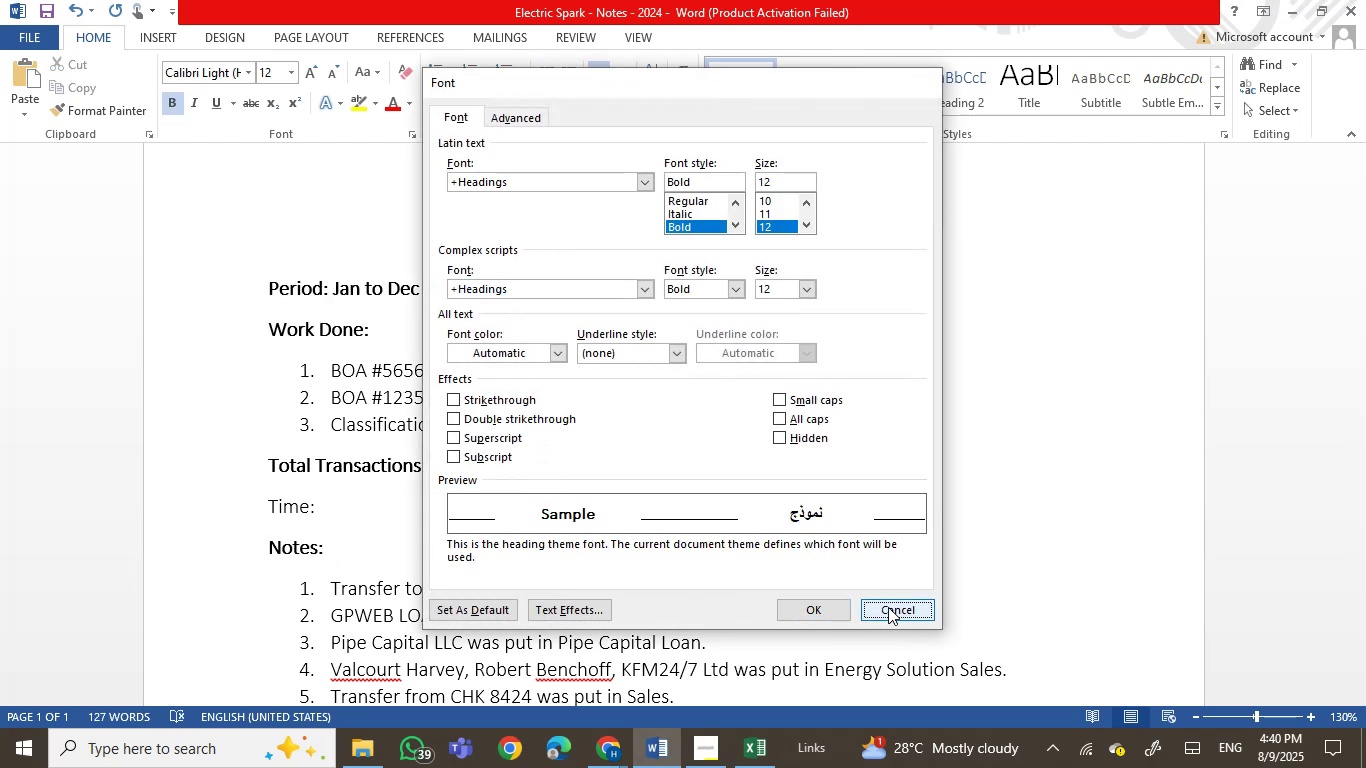 
key(Control+S)
 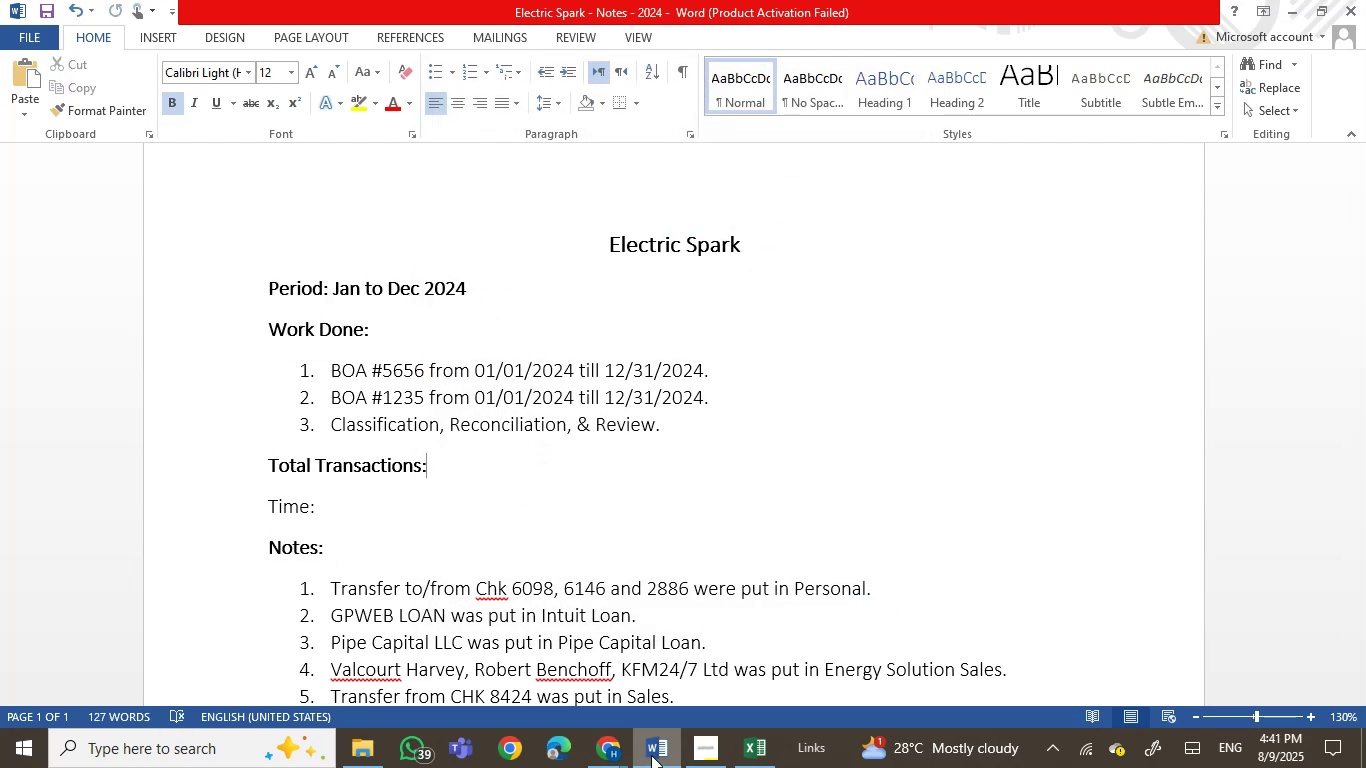 
left_click([603, 744])
 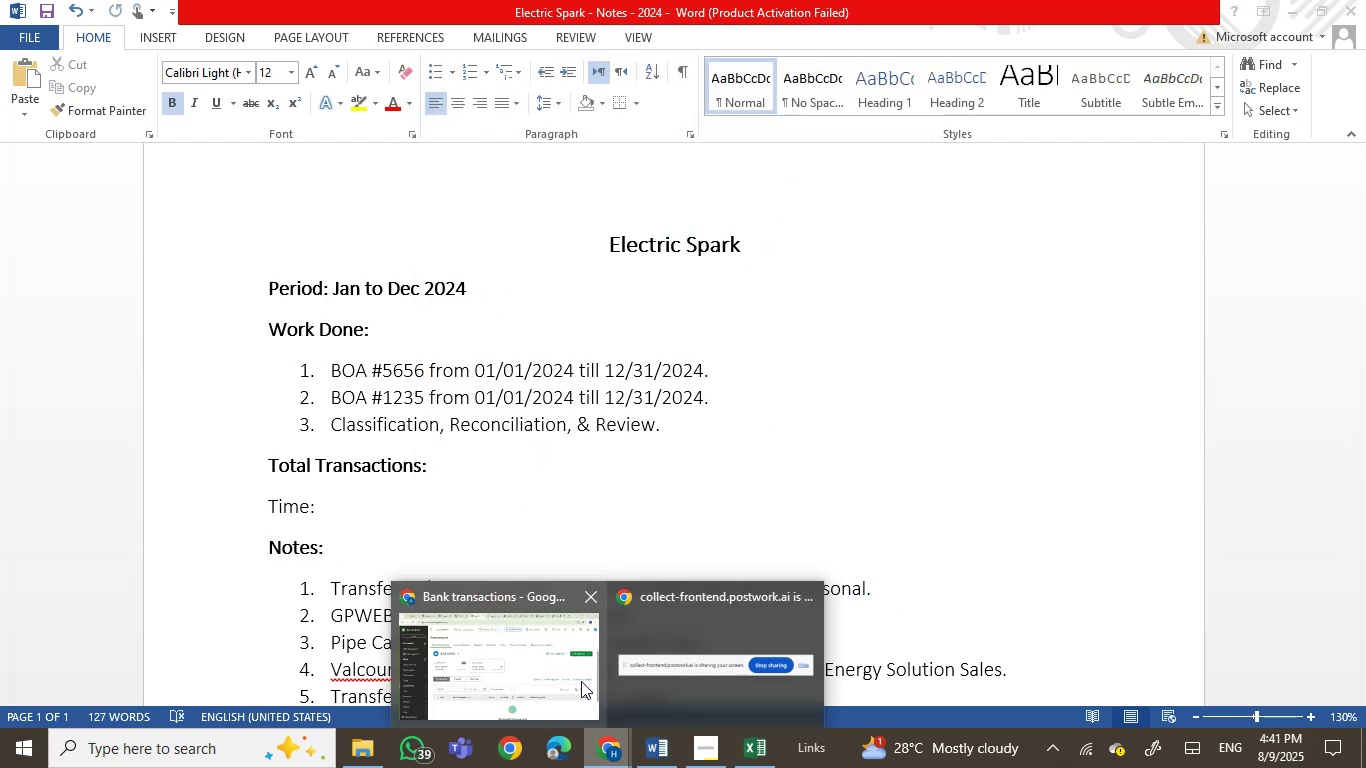 
left_click([553, 650])
 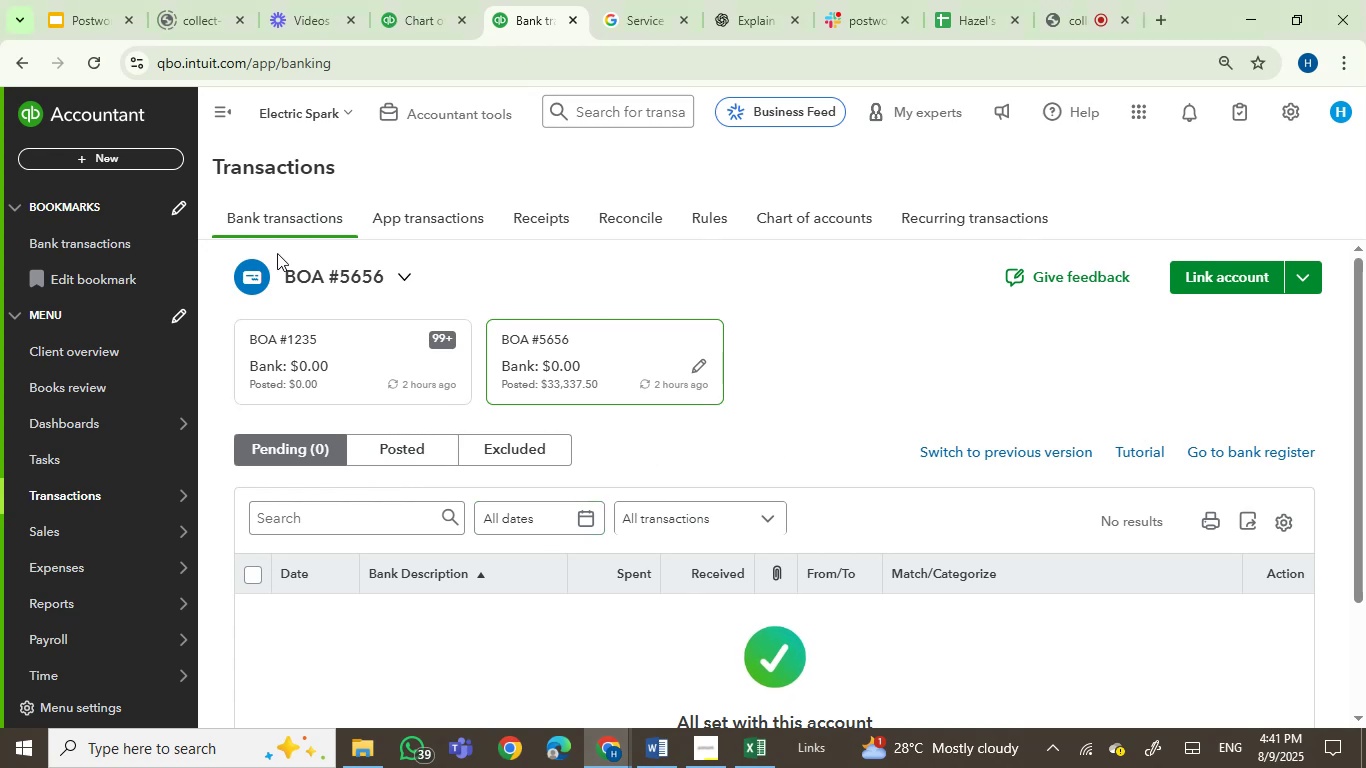 
left_click([222, 107])
 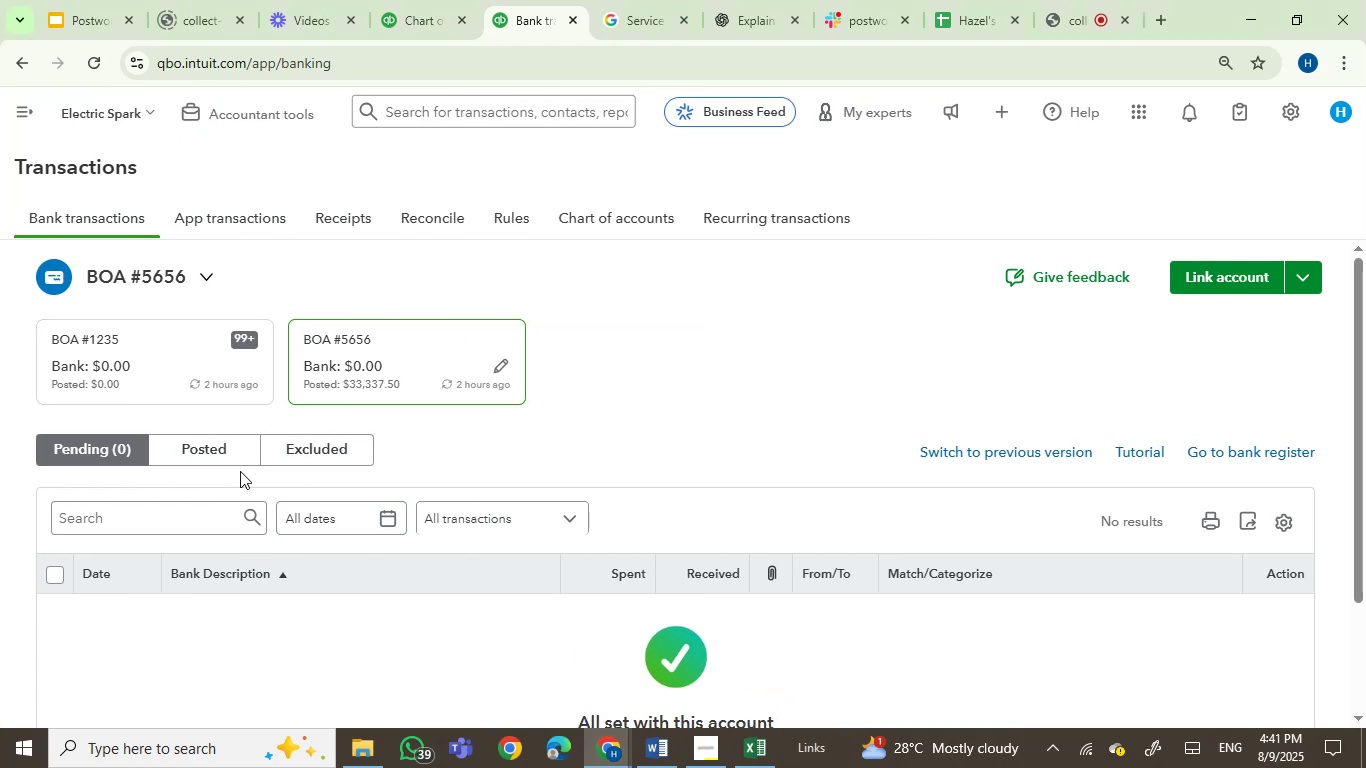 
left_click([216, 458])
 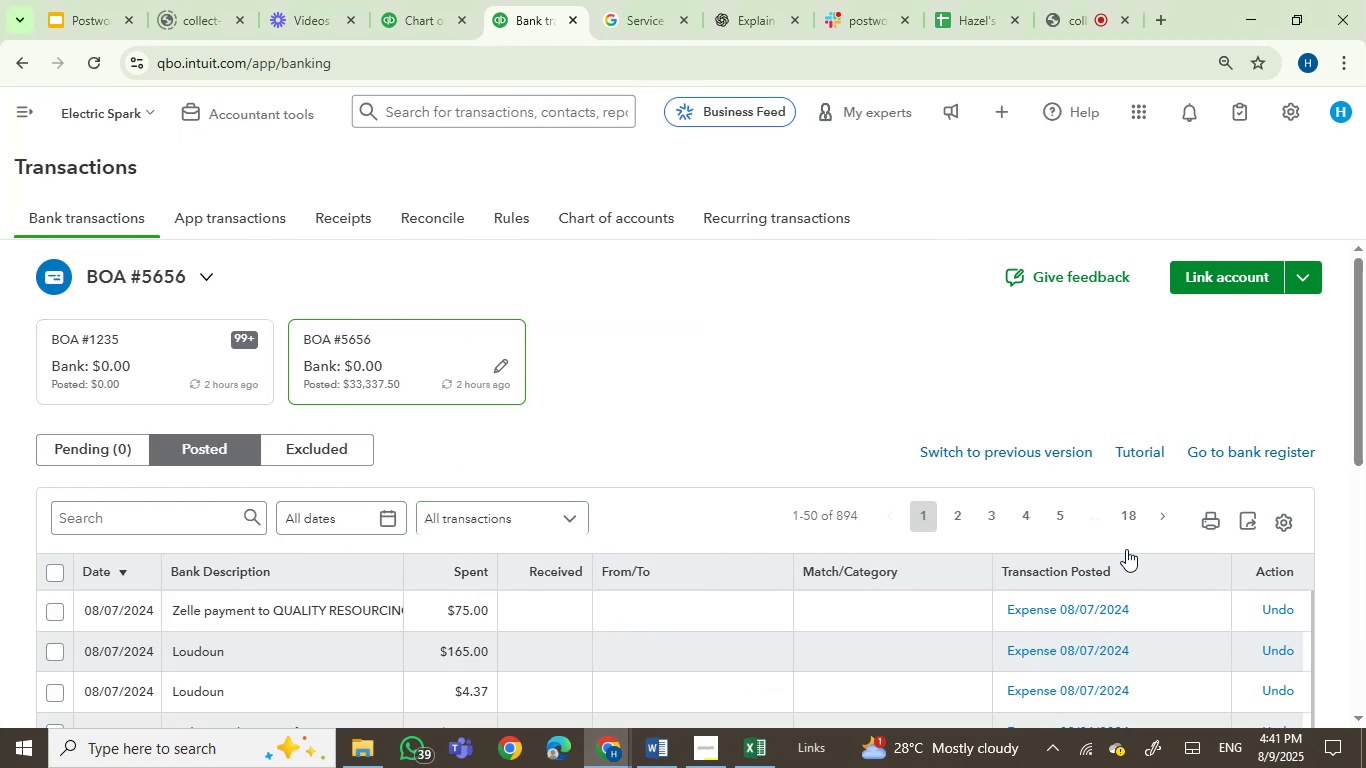 
left_click([1129, 513])
 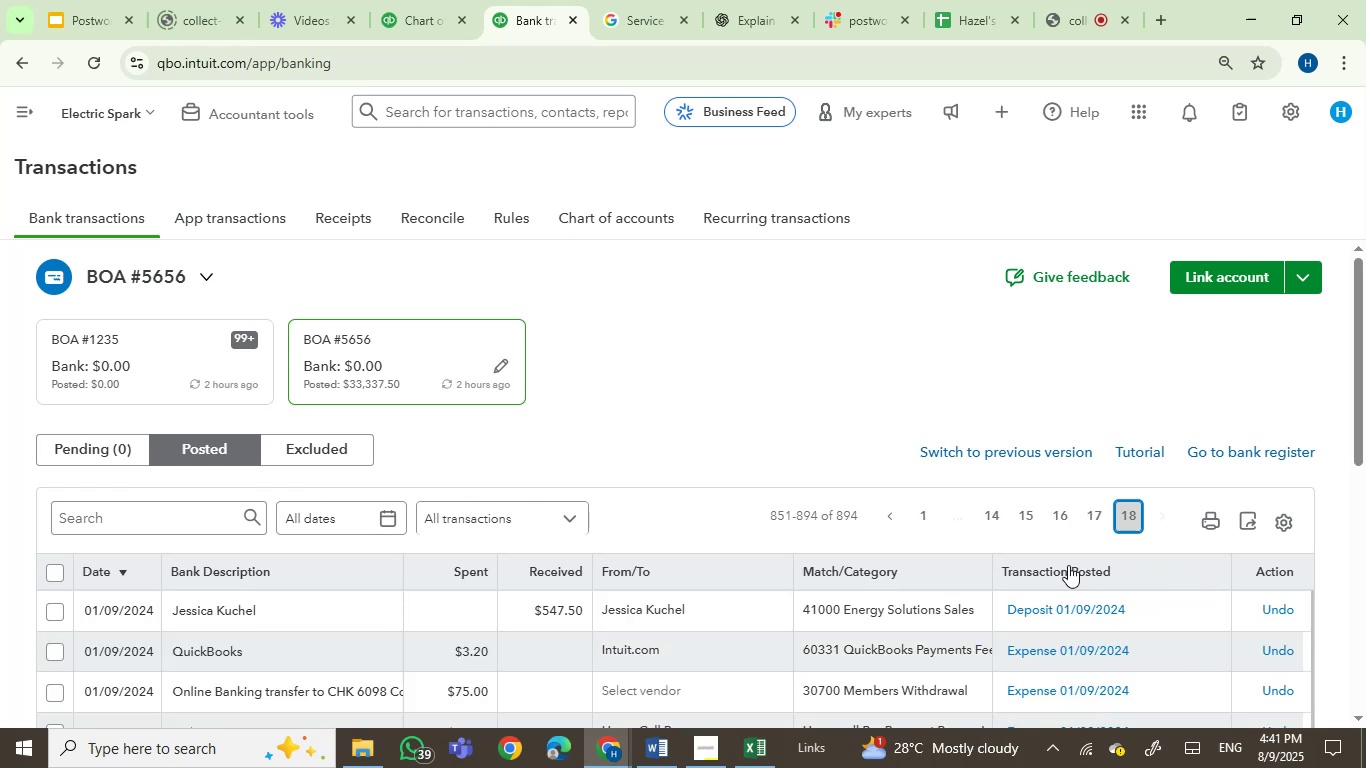 
mouse_move([694, 647])
 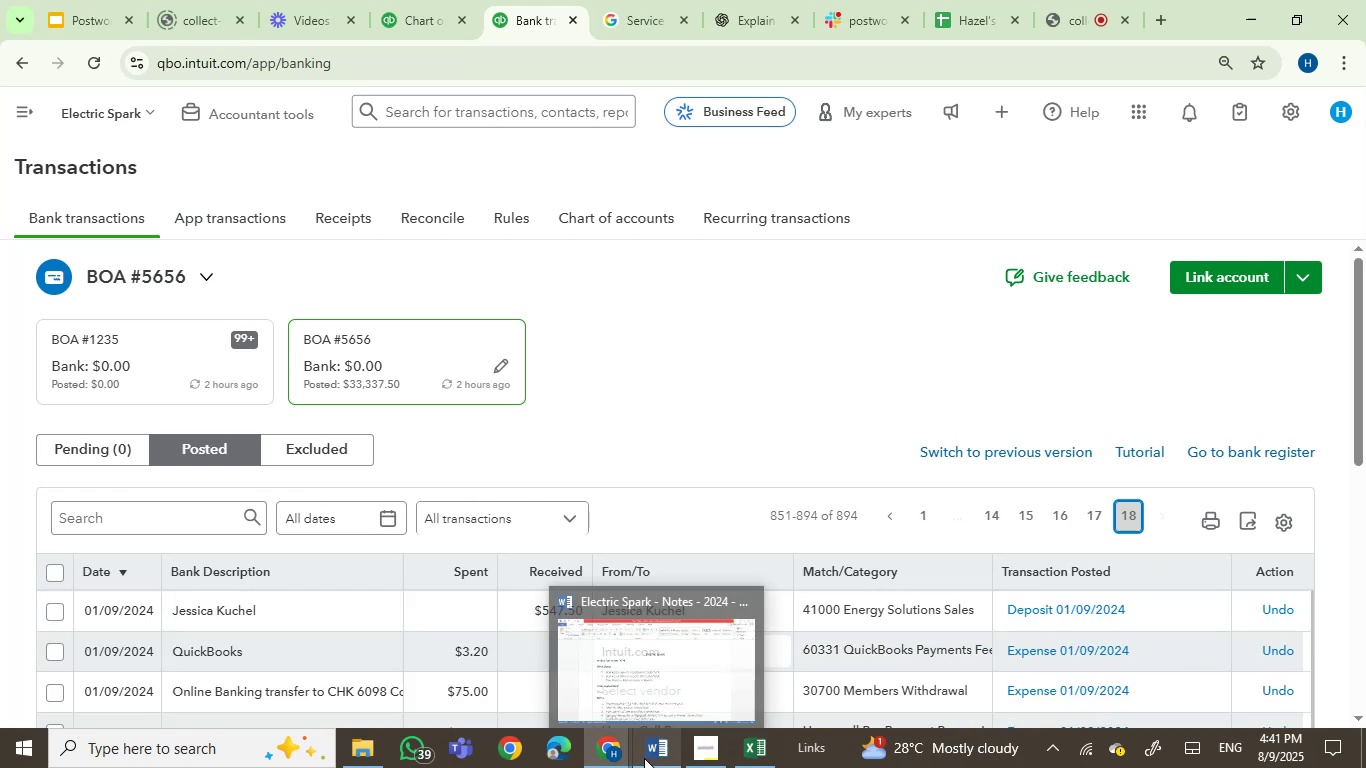 
left_click([644, 758])
 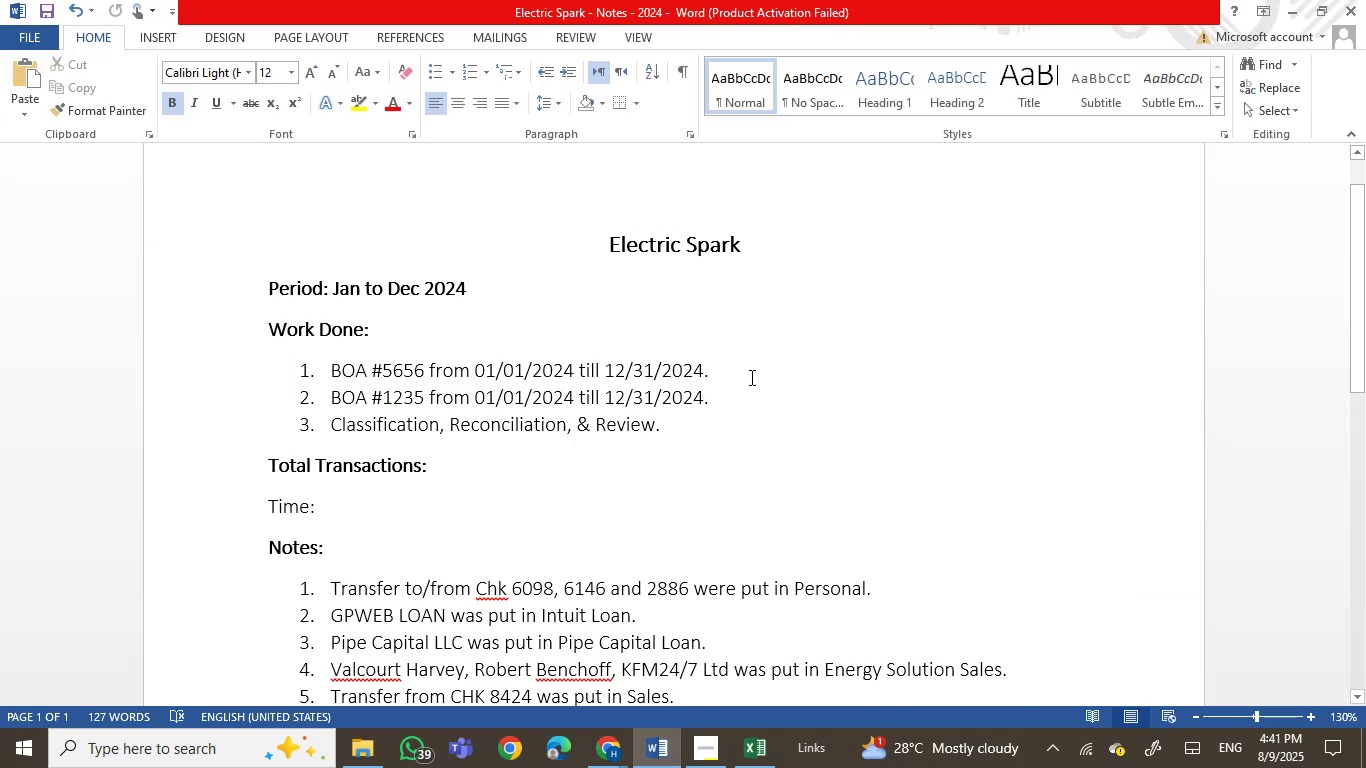 
left_click([742, 367])
 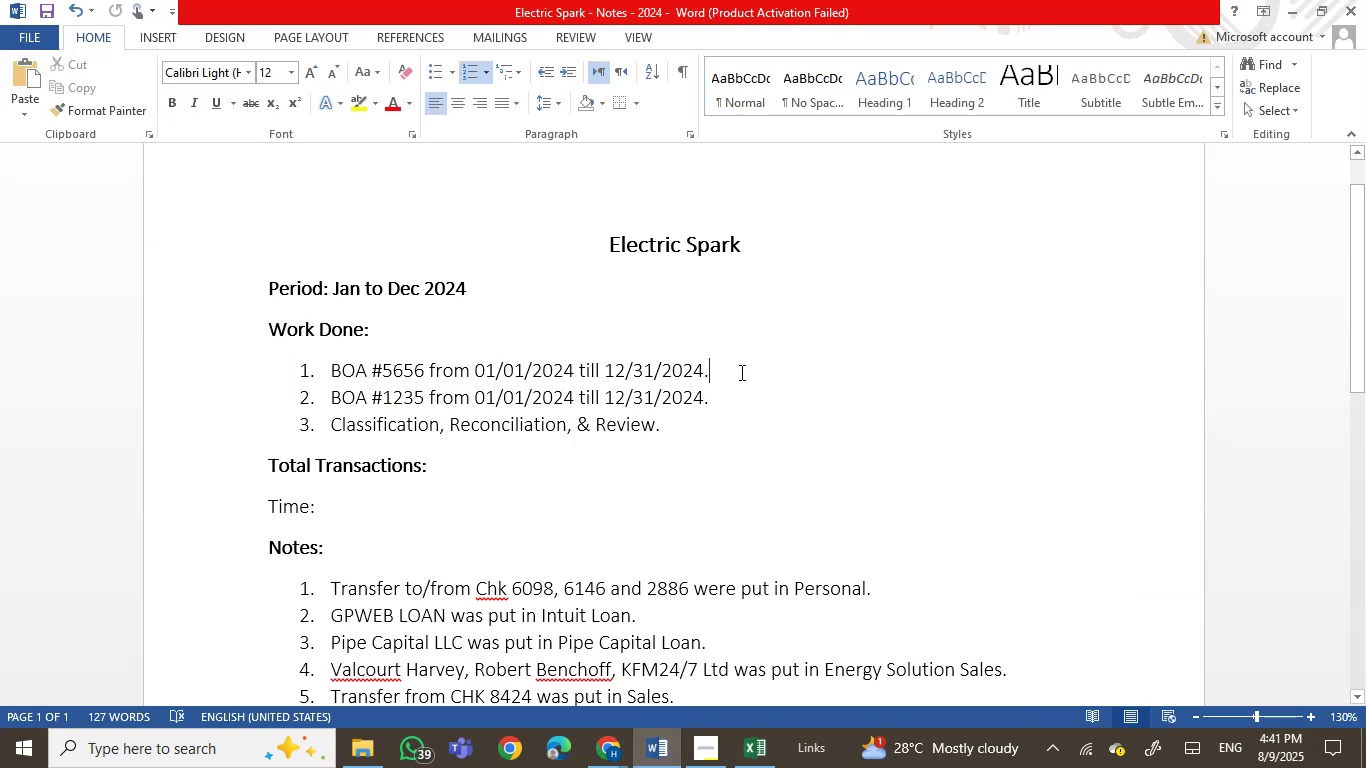 
key(Space)
 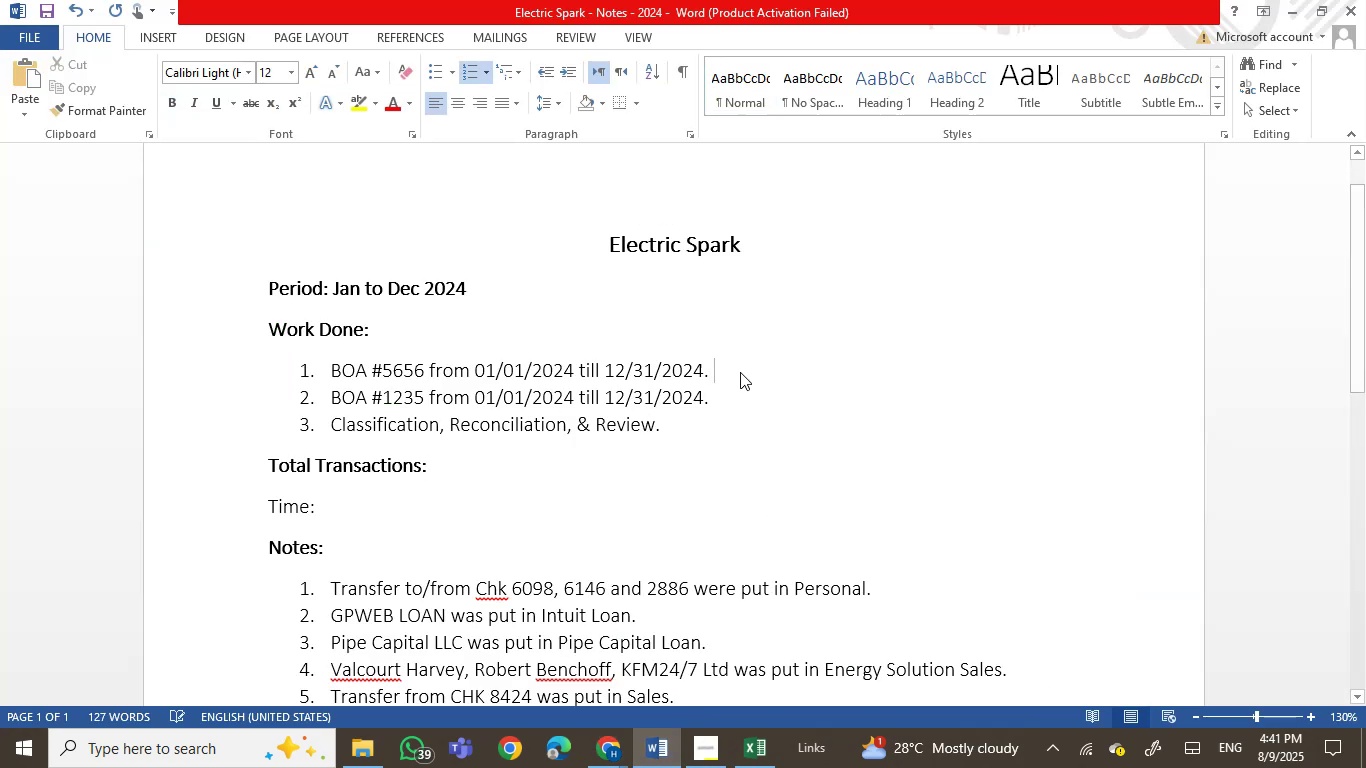 
key(Numpad8)
 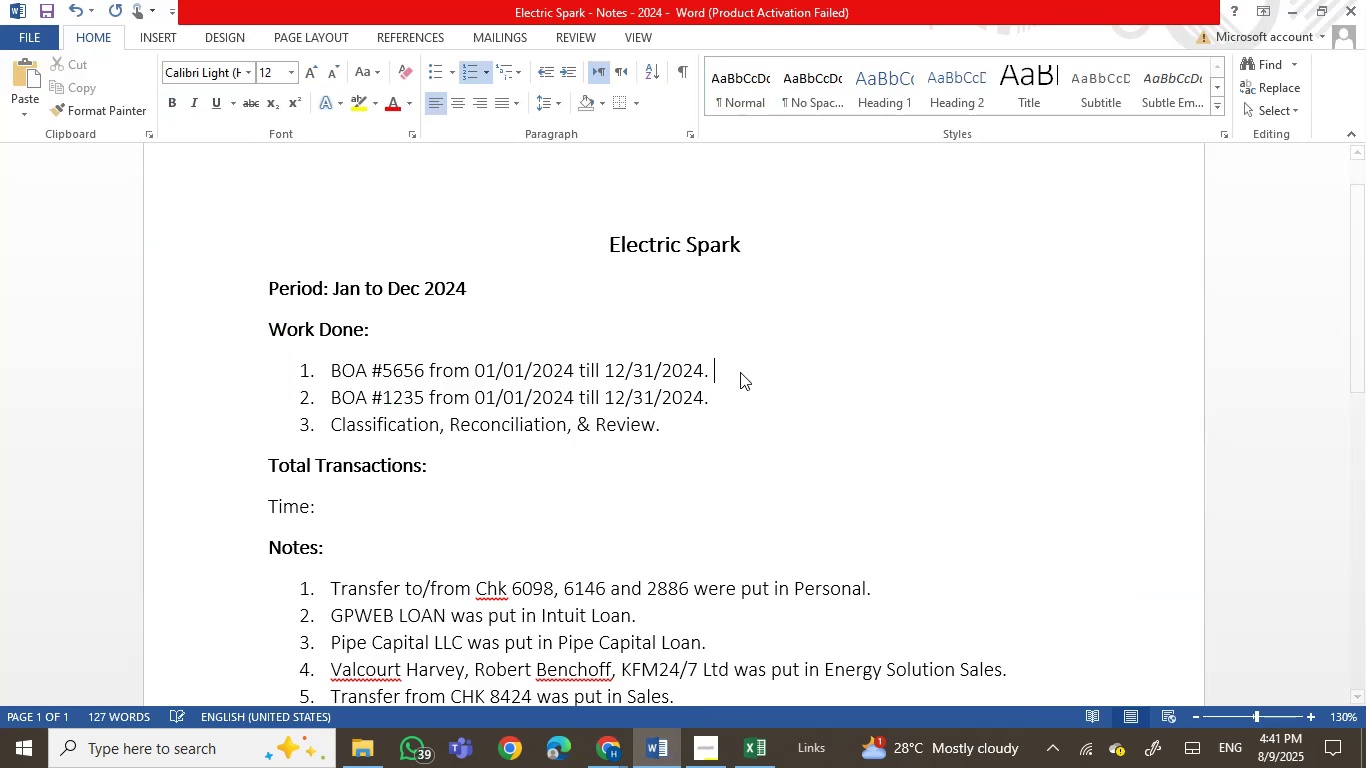 
key(Numpad9)
 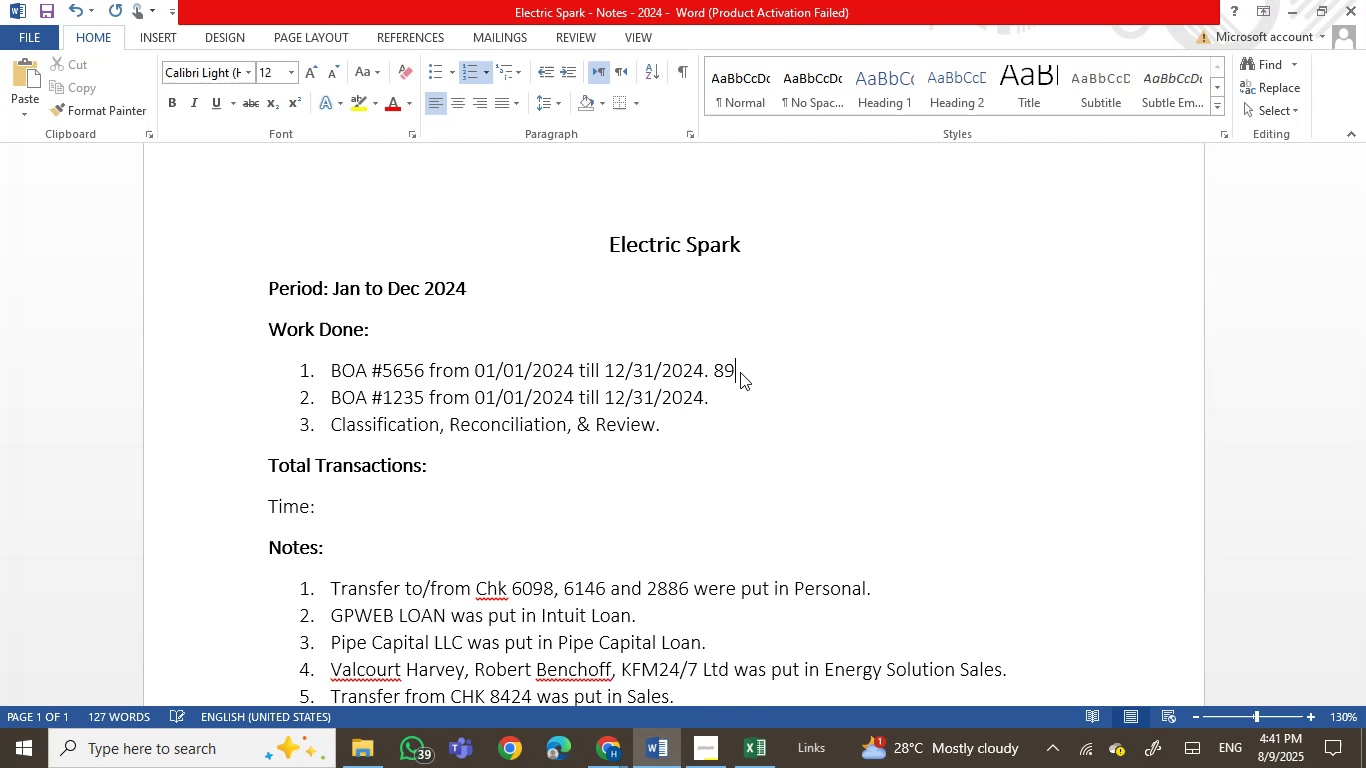 
key(Numpad4)
 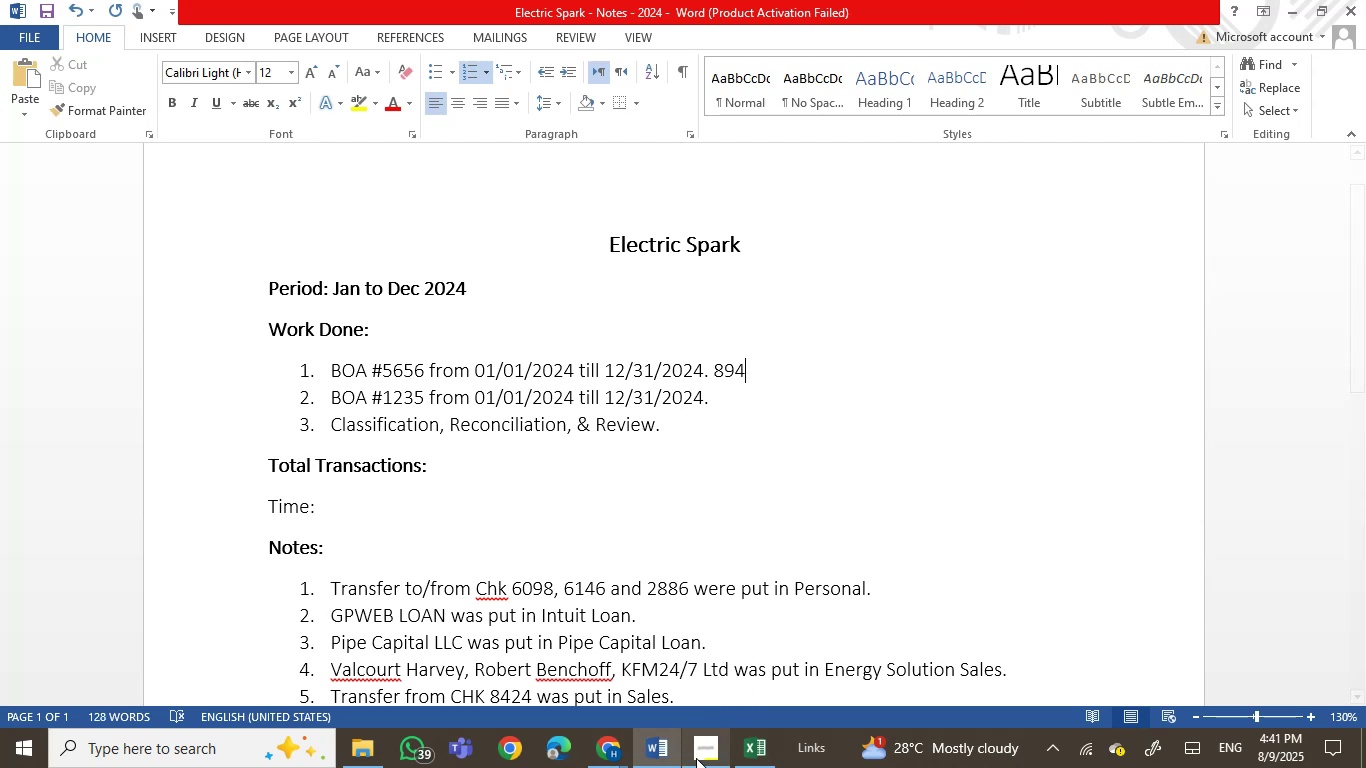 
left_click([674, 756])
 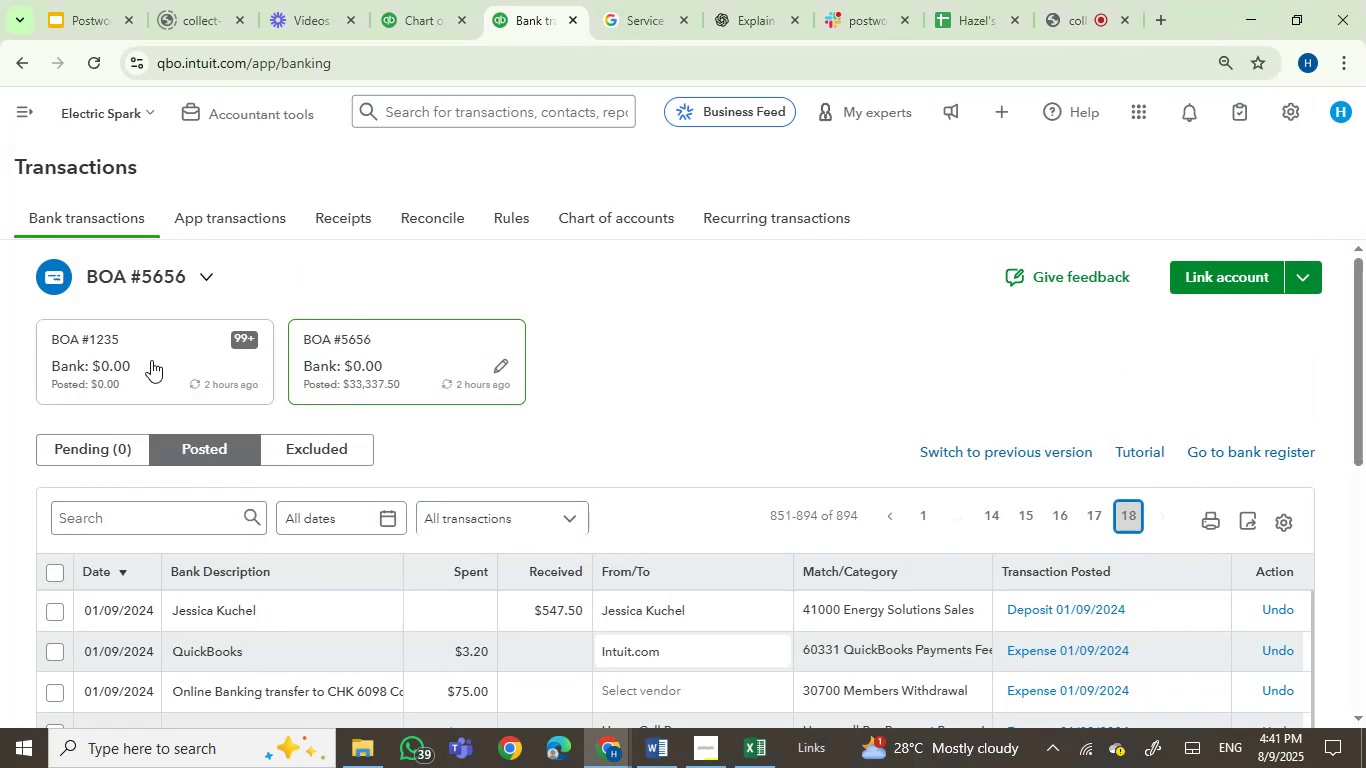 
left_click([149, 366])
 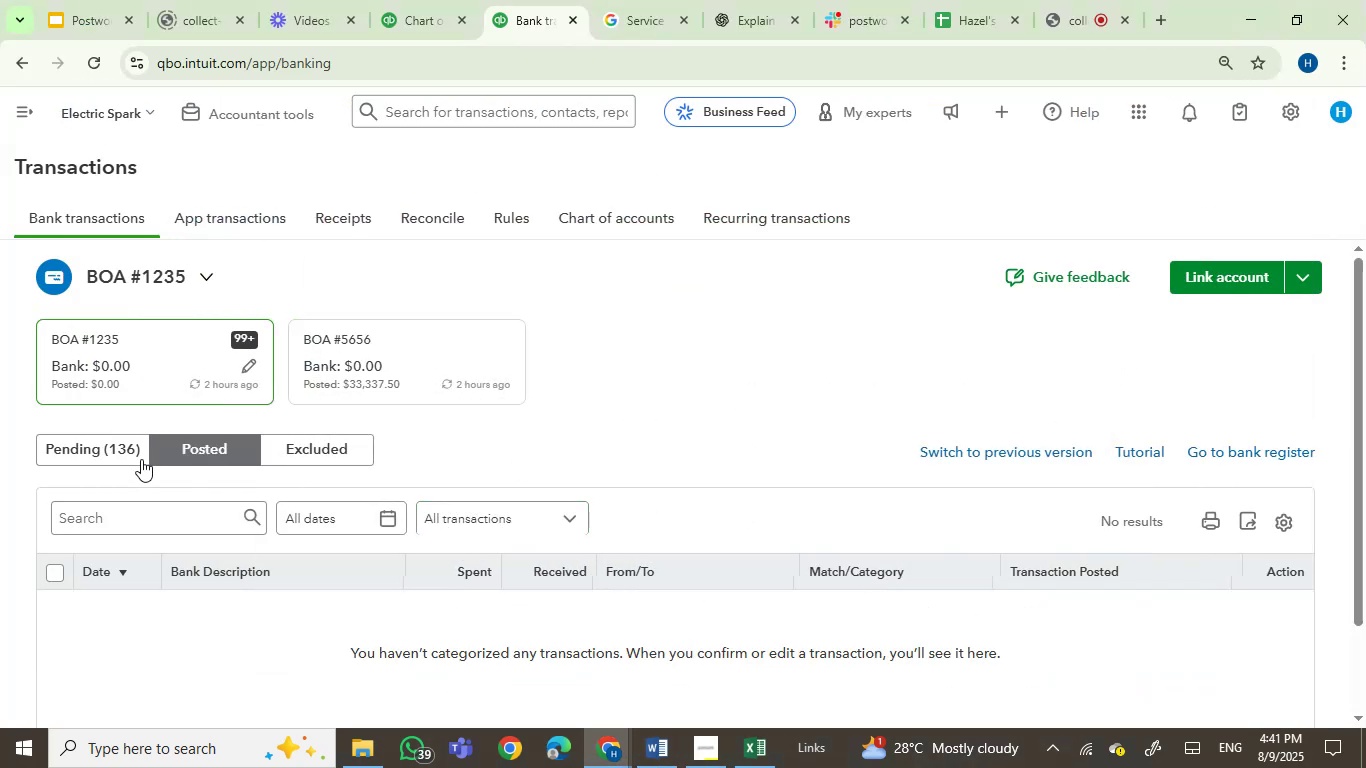 
left_click([109, 452])
 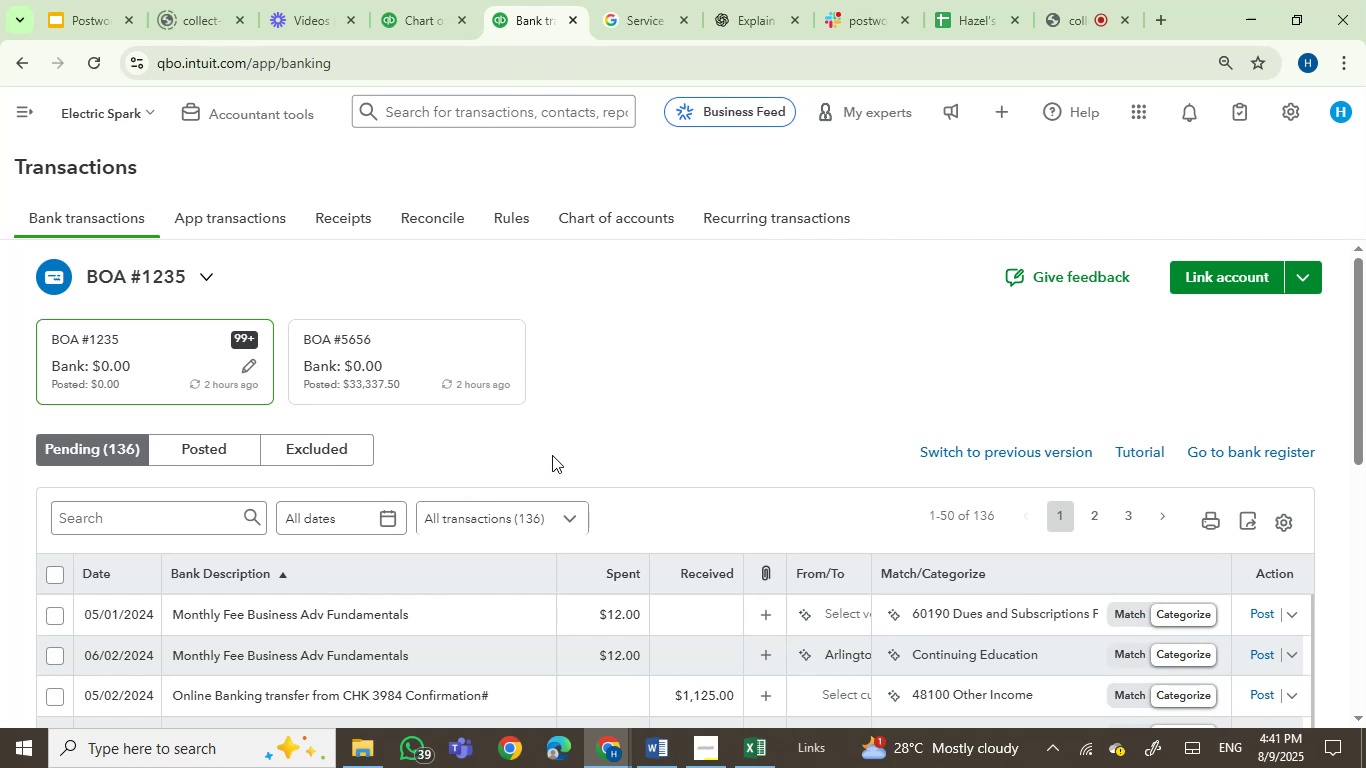 
scroll: coordinate [717, 392], scroll_direction: down, amount: 2.0
 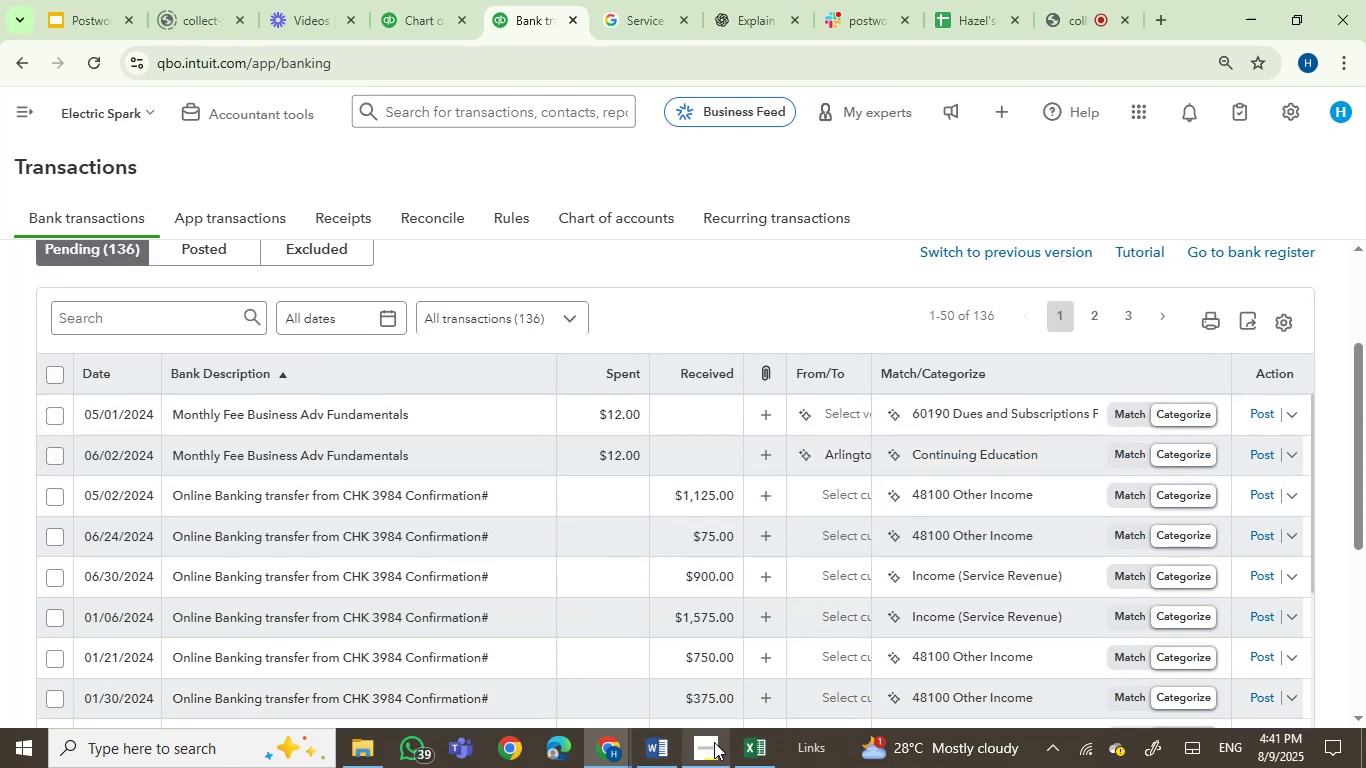 
left_click([672, 754])
 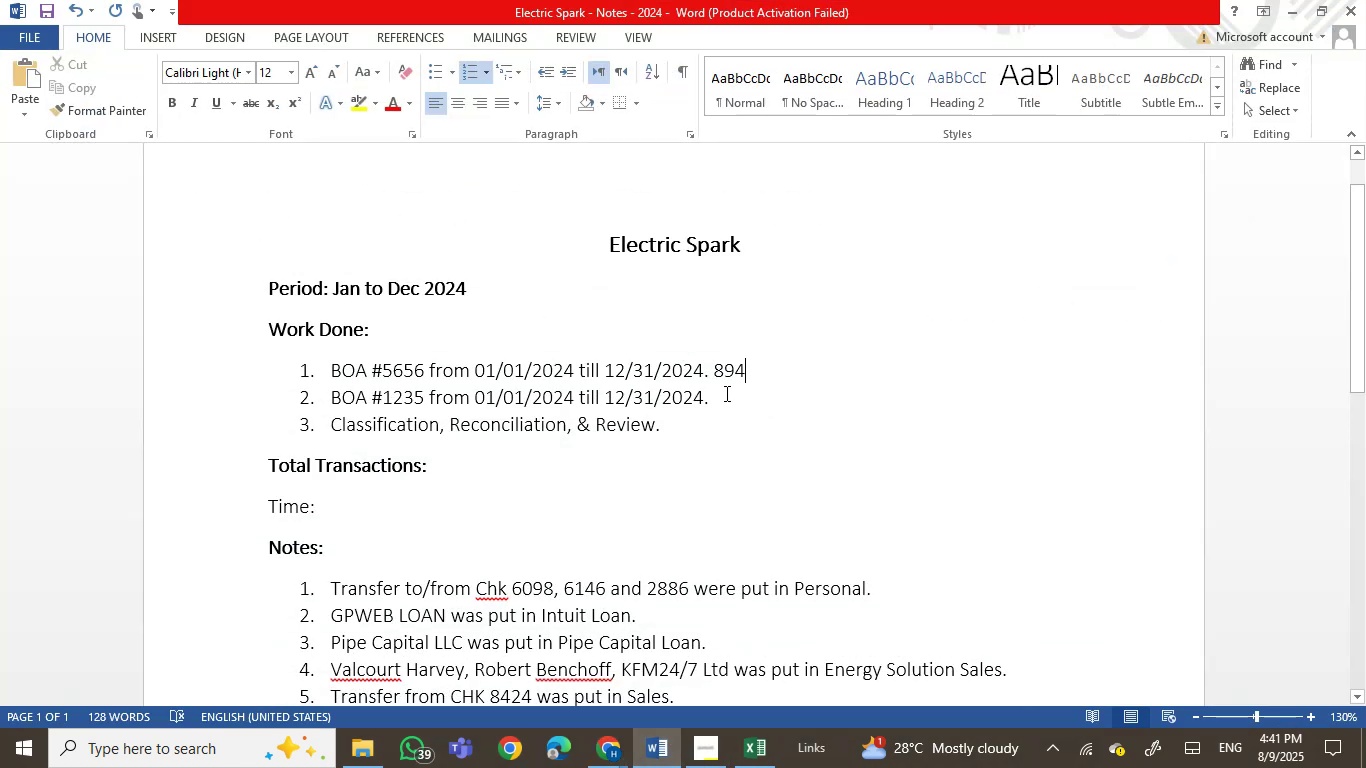 
left_click([737, 401])
 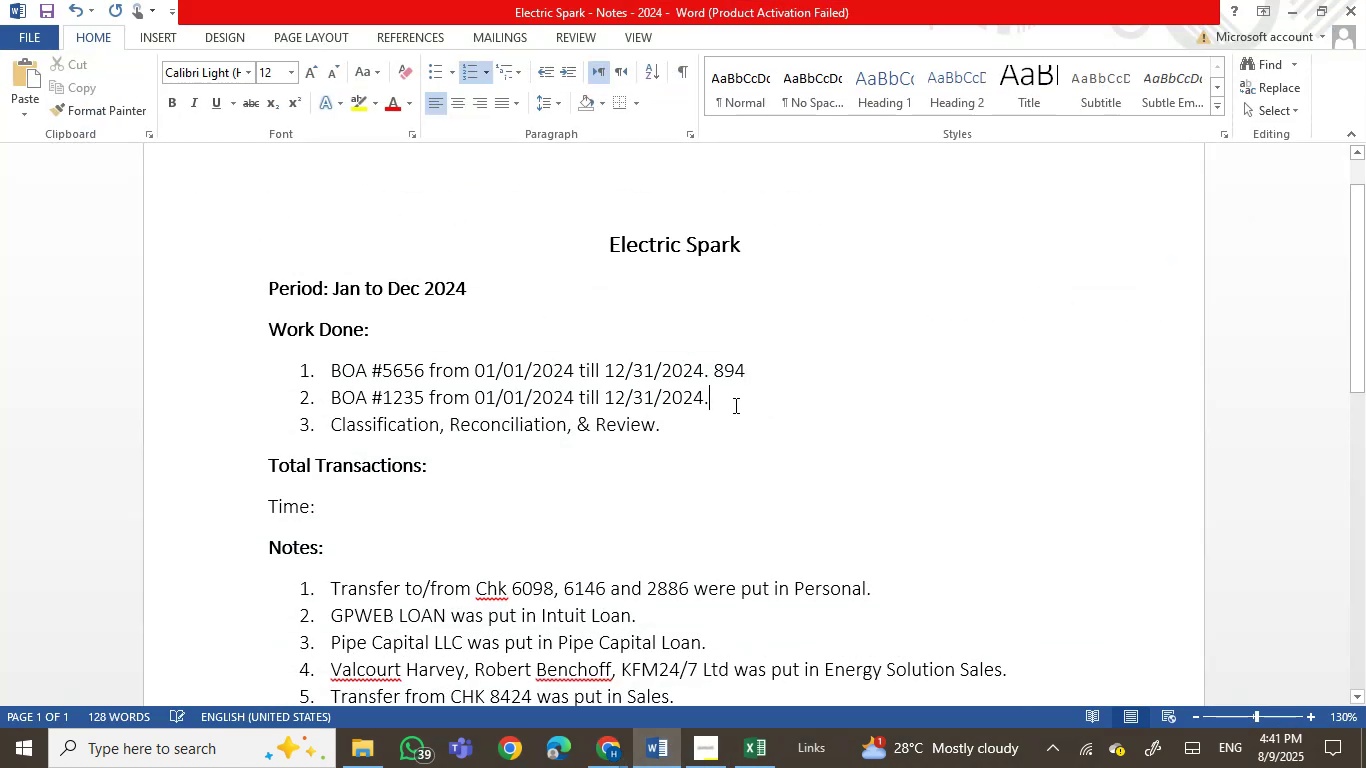 
key(Space)
 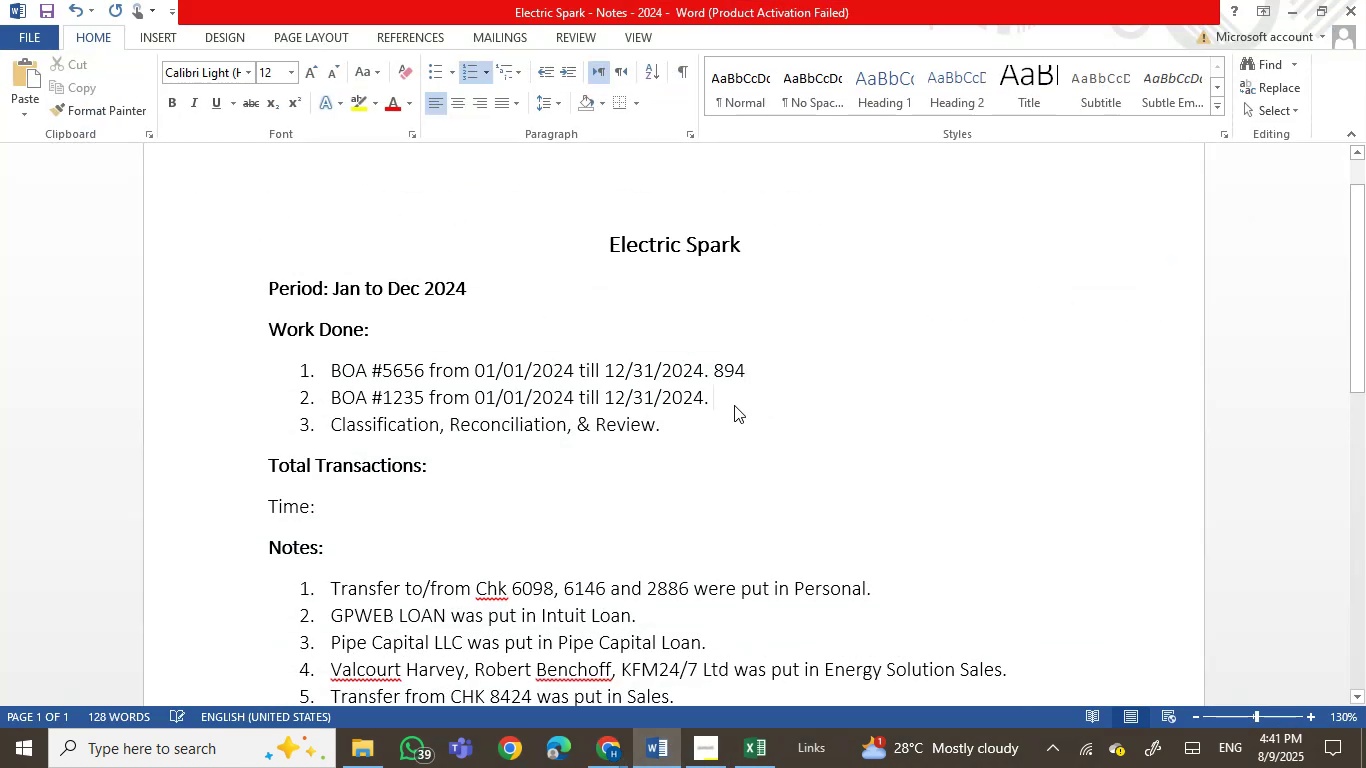 
key(Numpad1)
 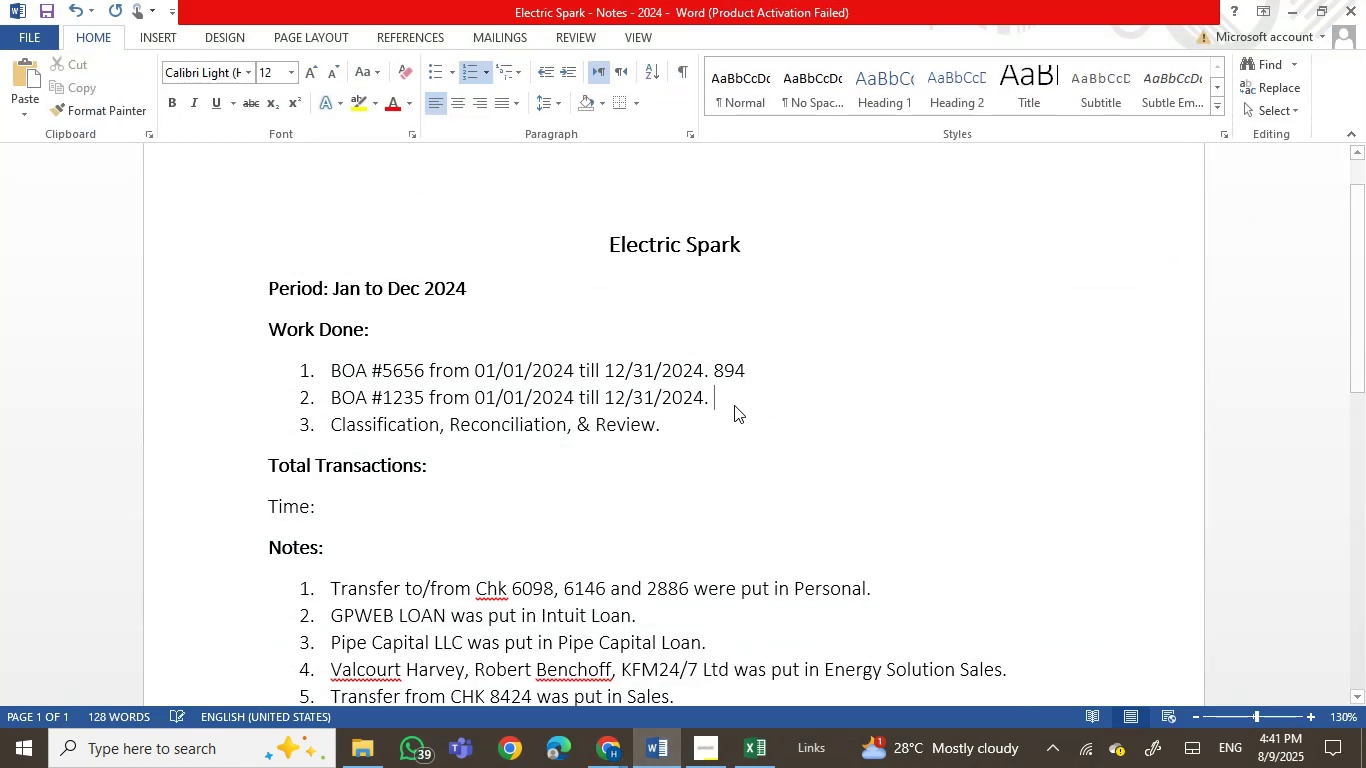 
key(Numpad3)
 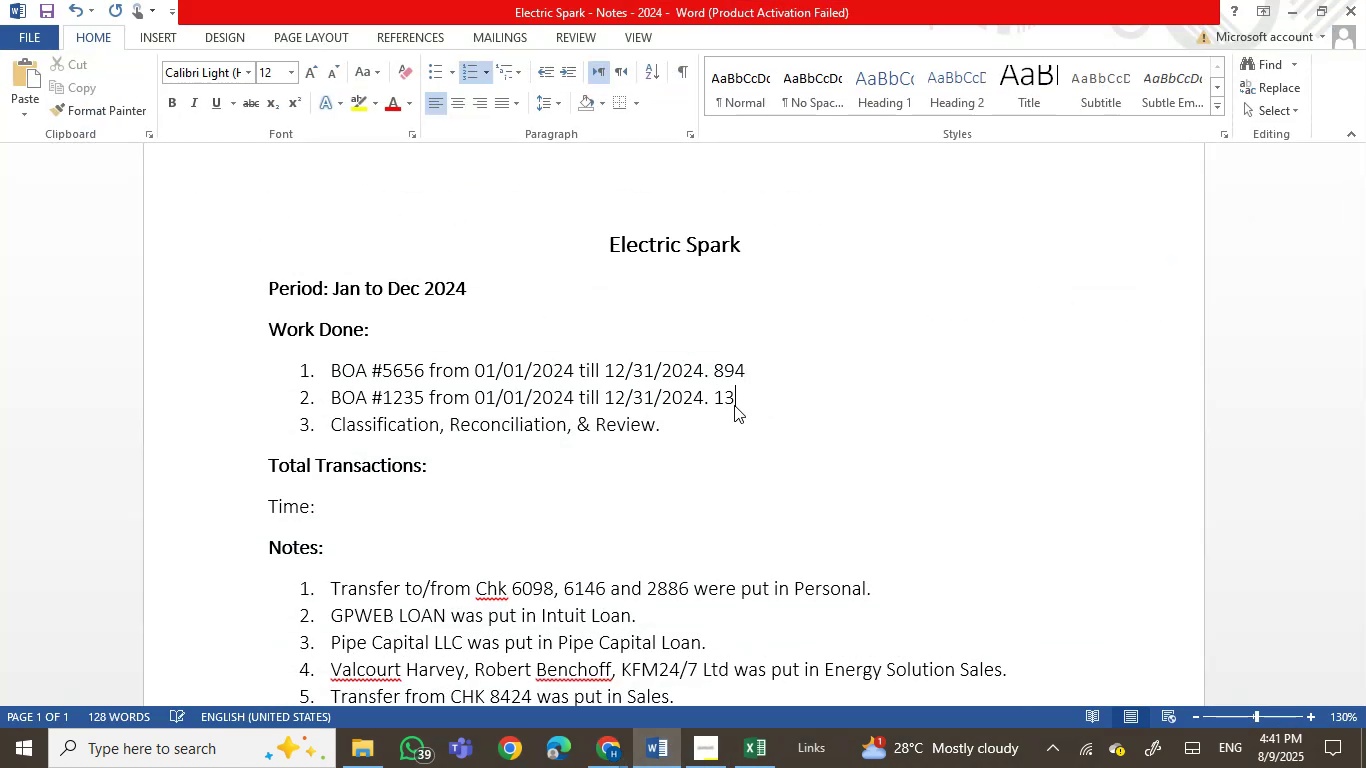 
key(Numpad6)
 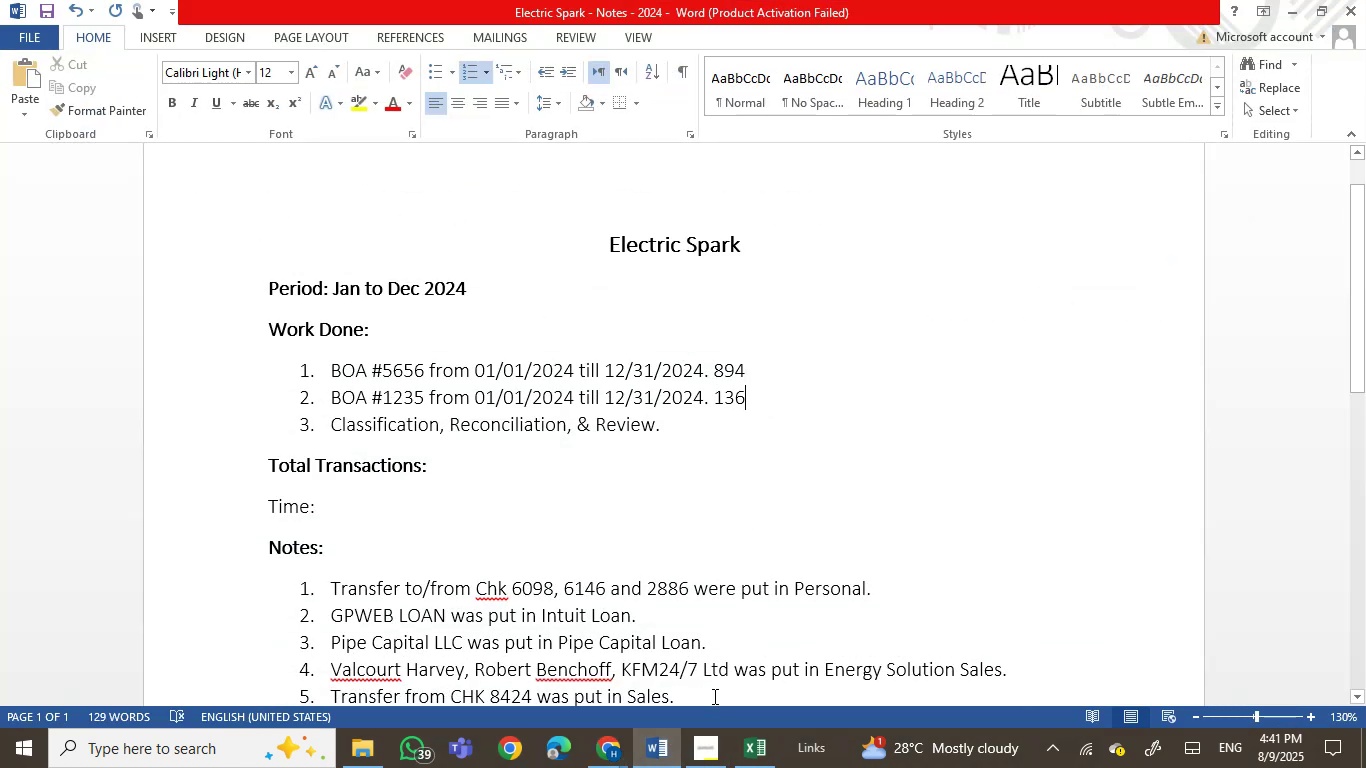 
left_click([667, 765])
 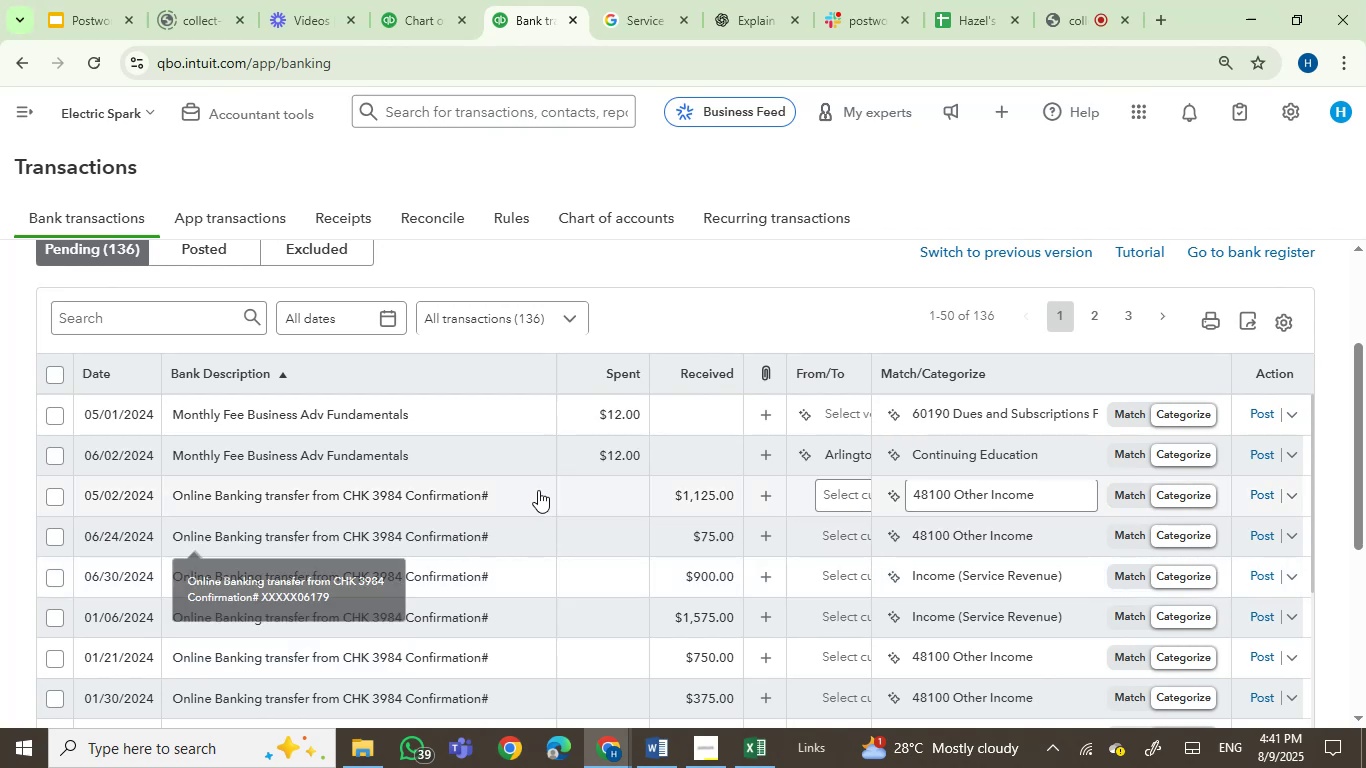 
scroll: coordinate [429, 535], scroll_direction: up, amount: 1.0
 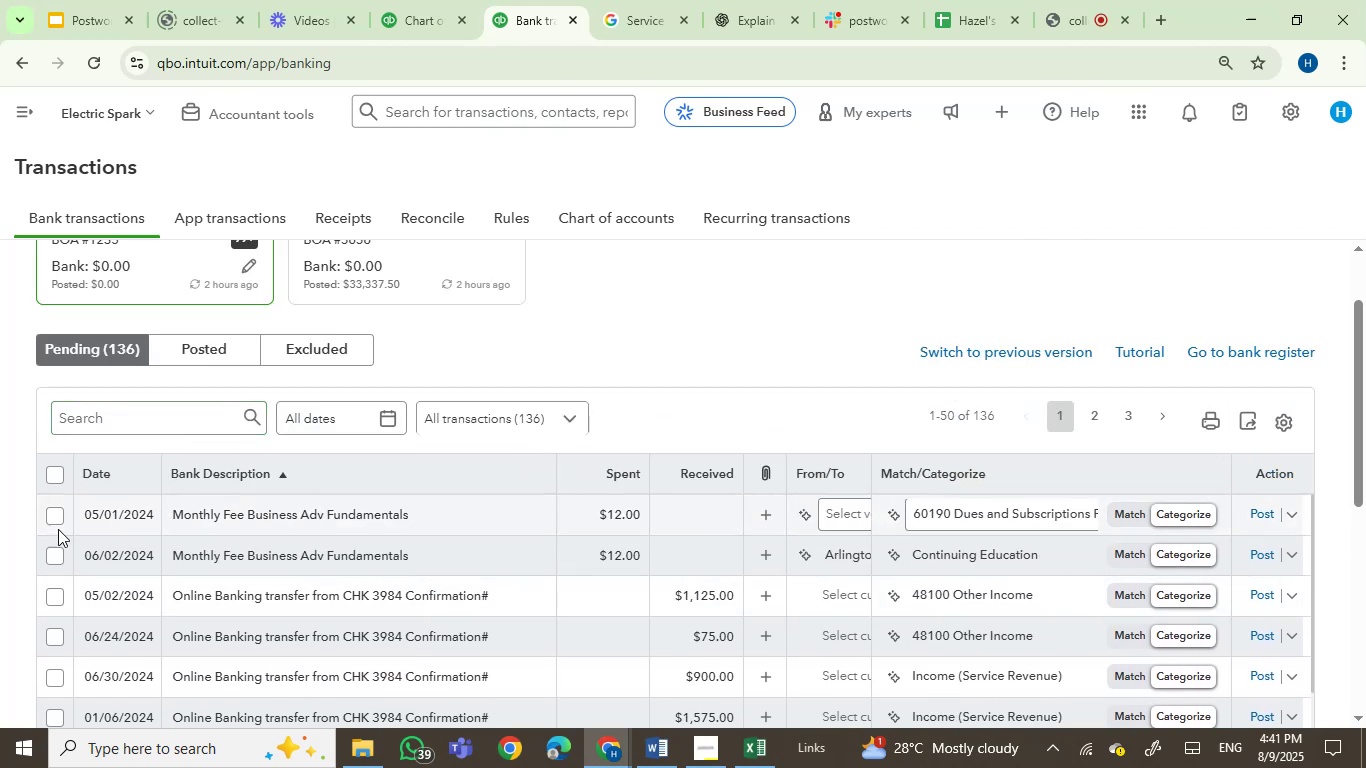 
left_click([52, 518])
 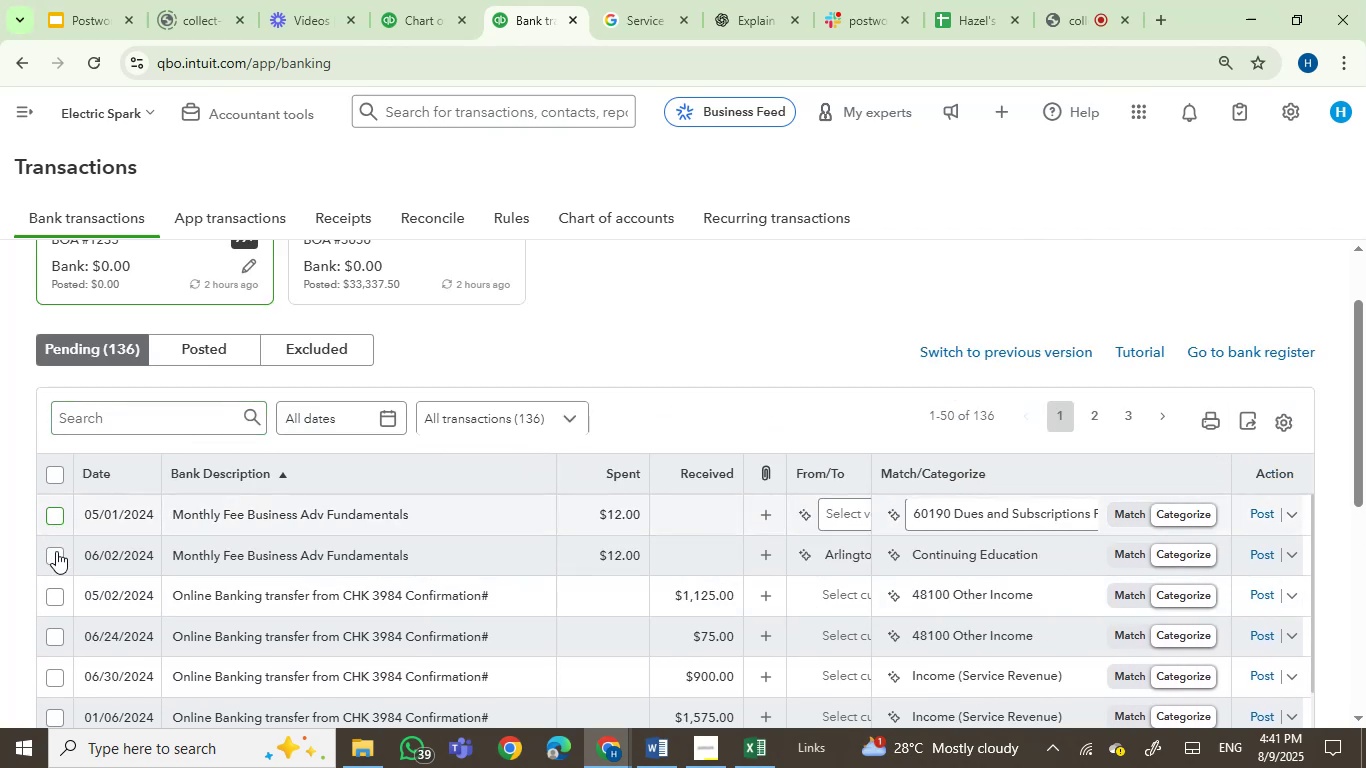 
left_click([56, 551])
 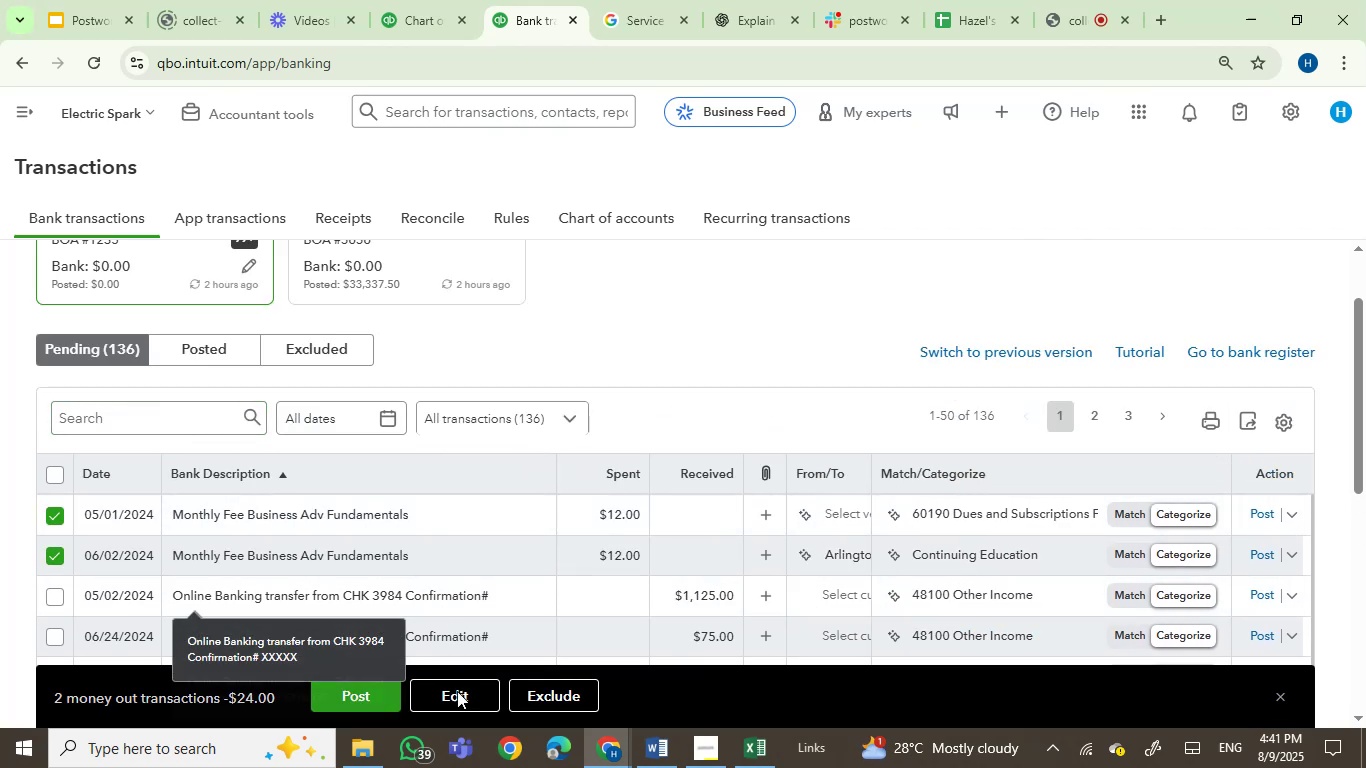 
left_click([462, 702])
 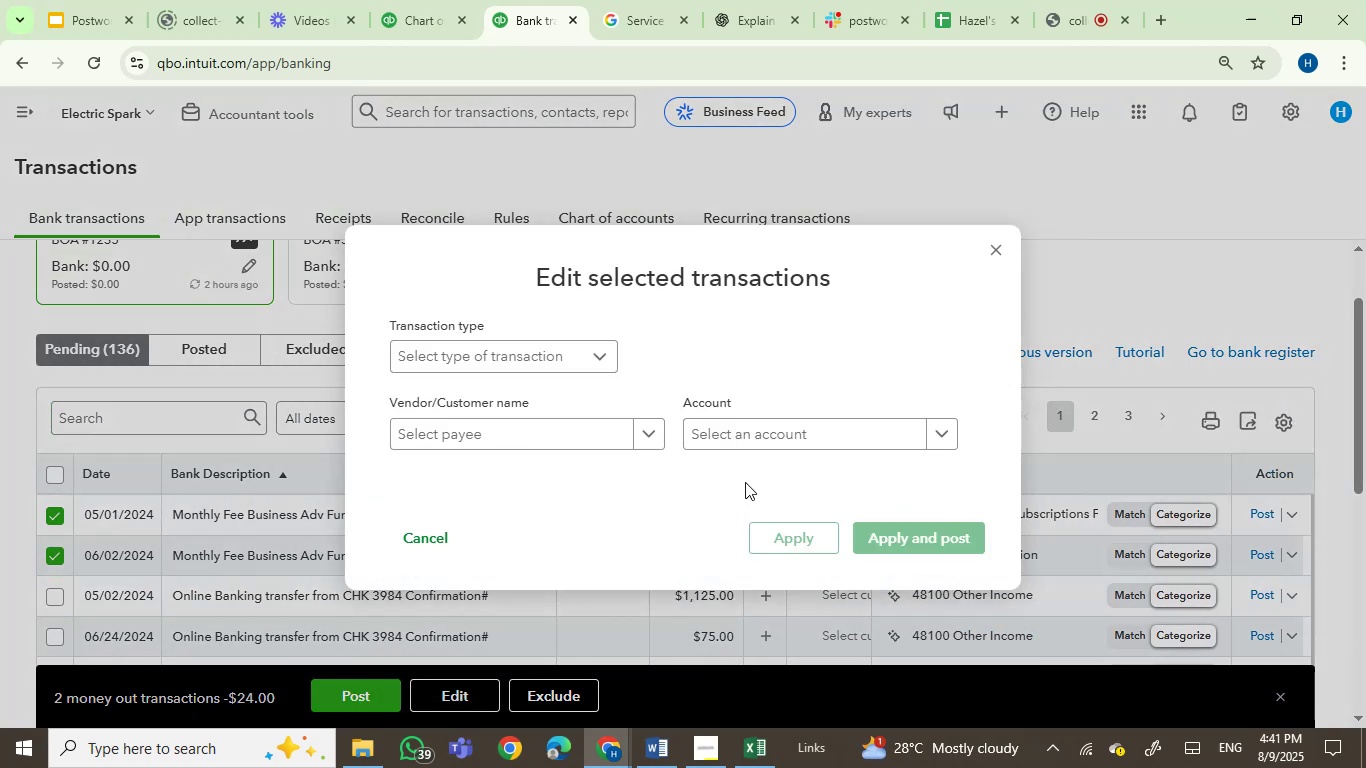 
left_click([774, 431])
 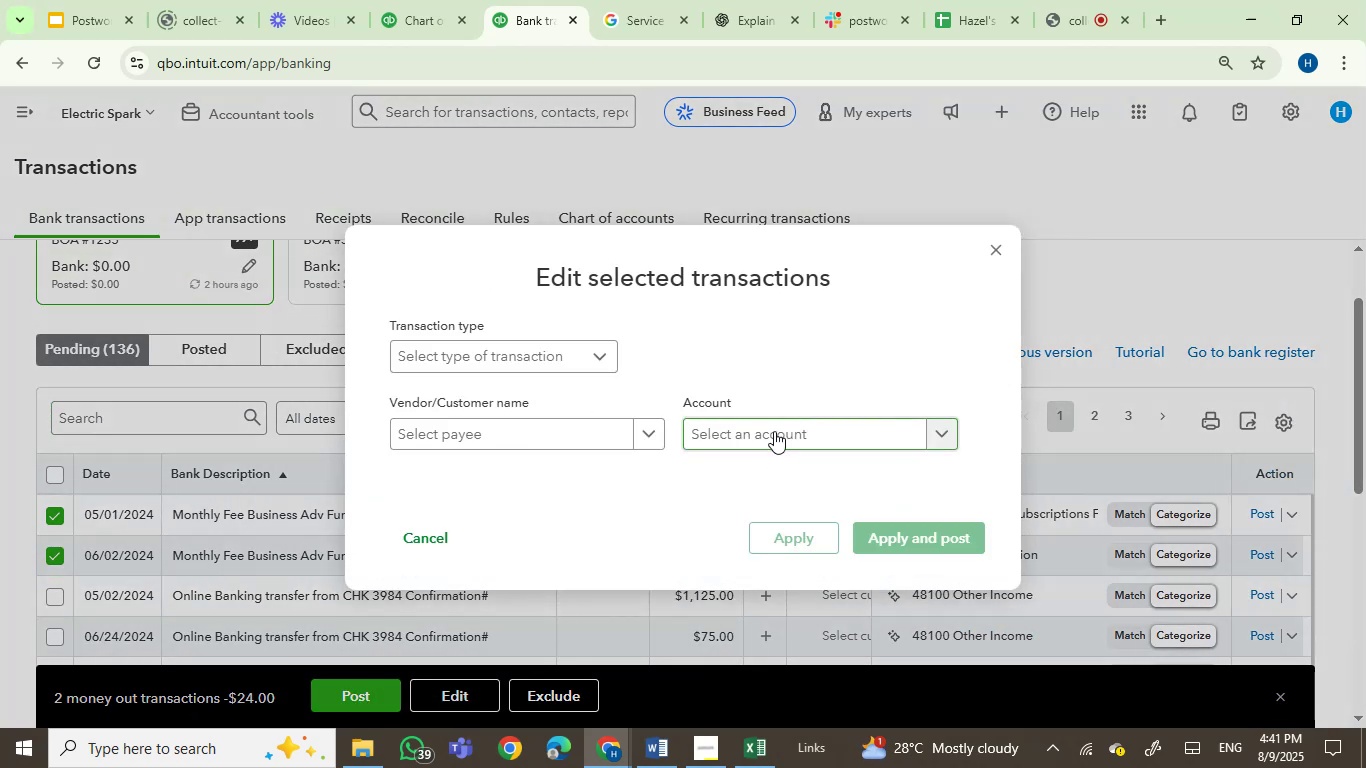 
type(ban)
 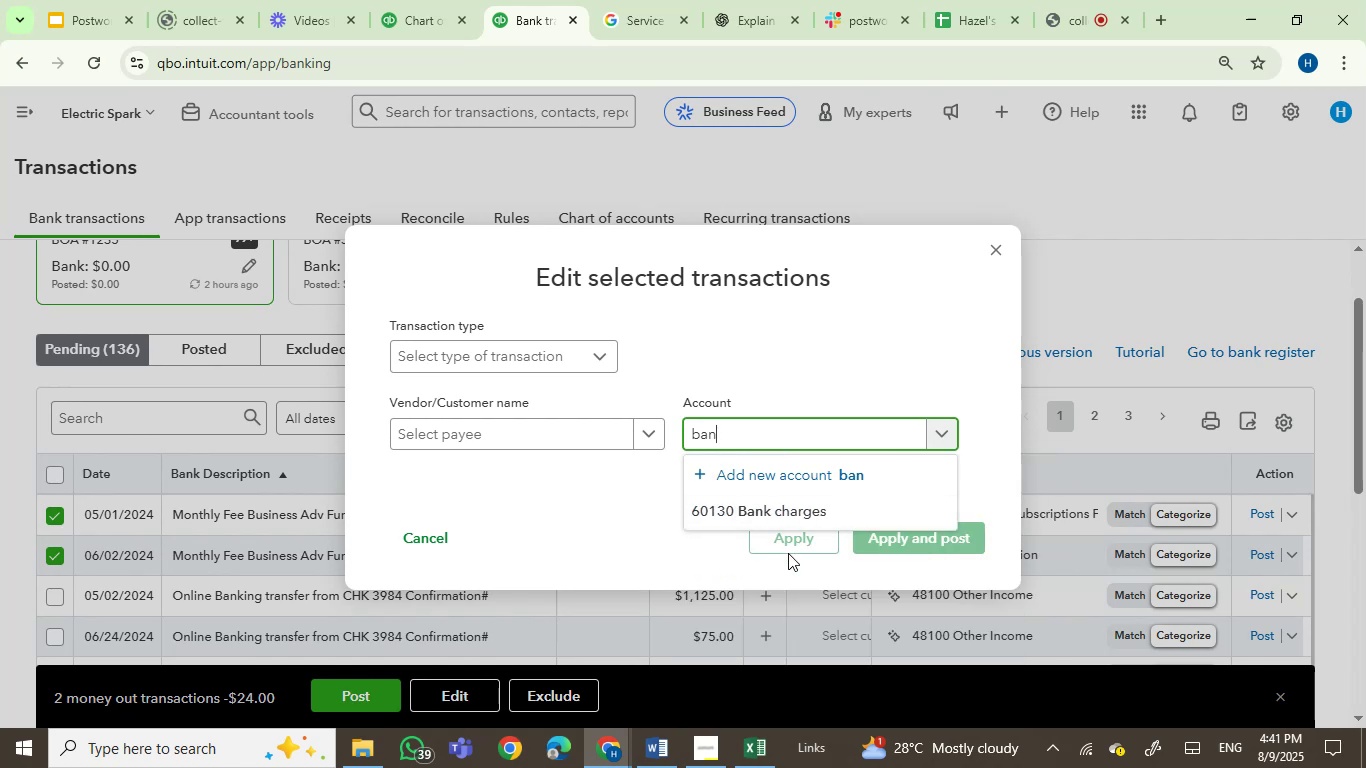 
left_click([803, 512])
 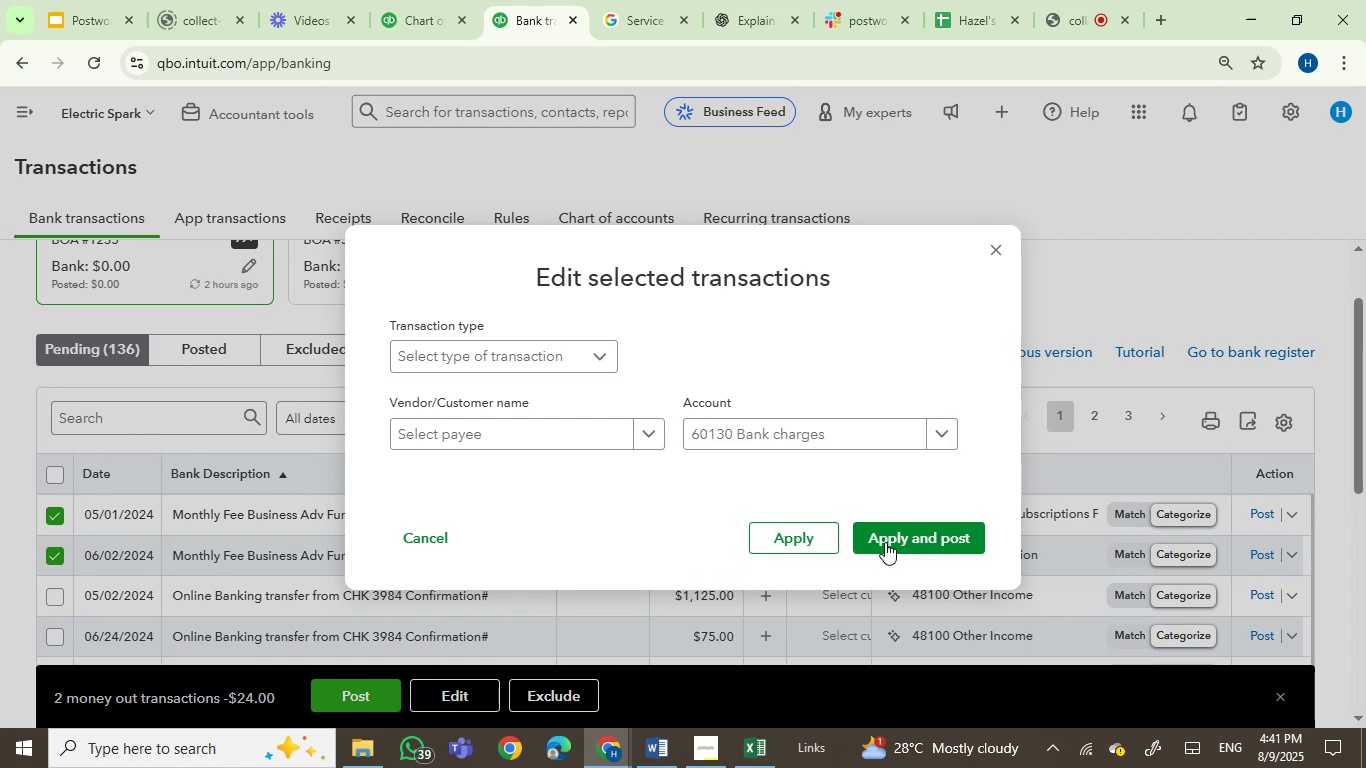 
left_click([893, 542])
 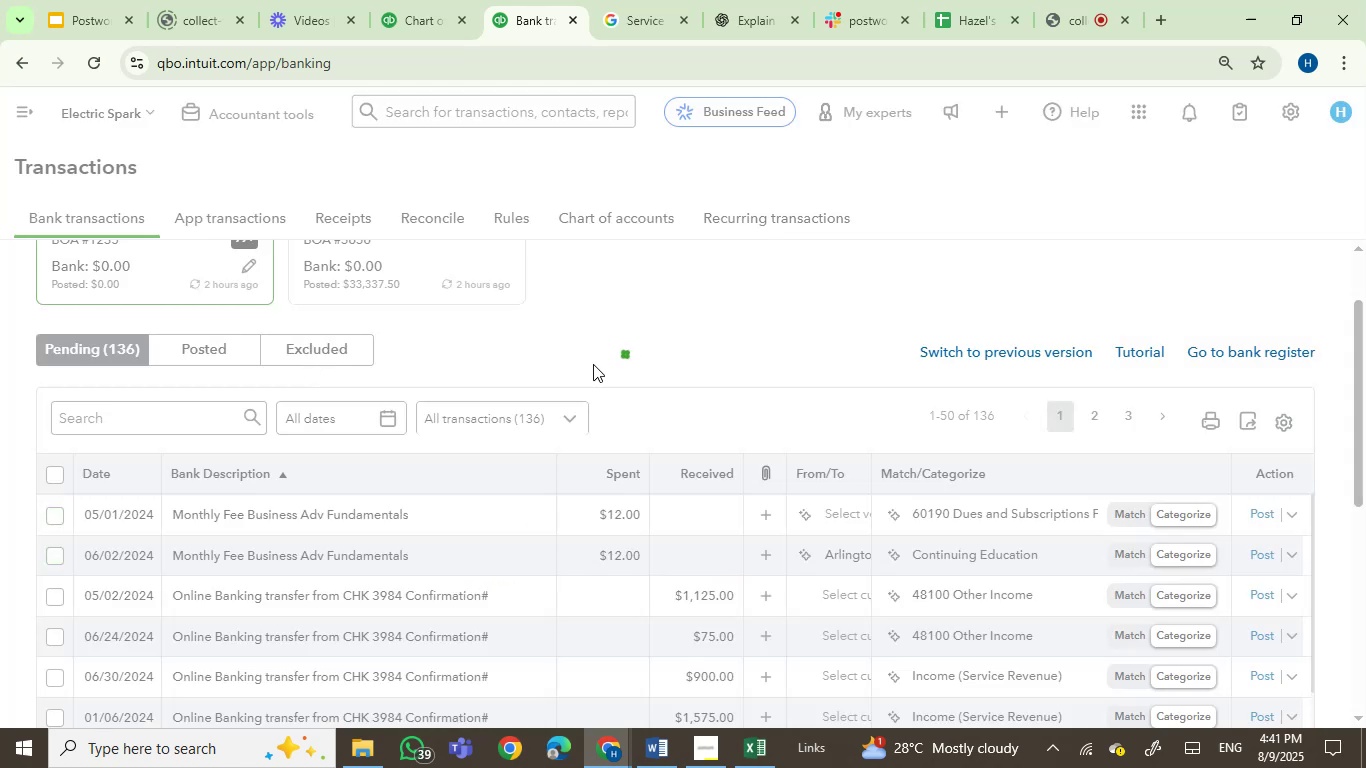 
scroll: coordinate [600, 364], scroll_direction: down, amount: 3.0
 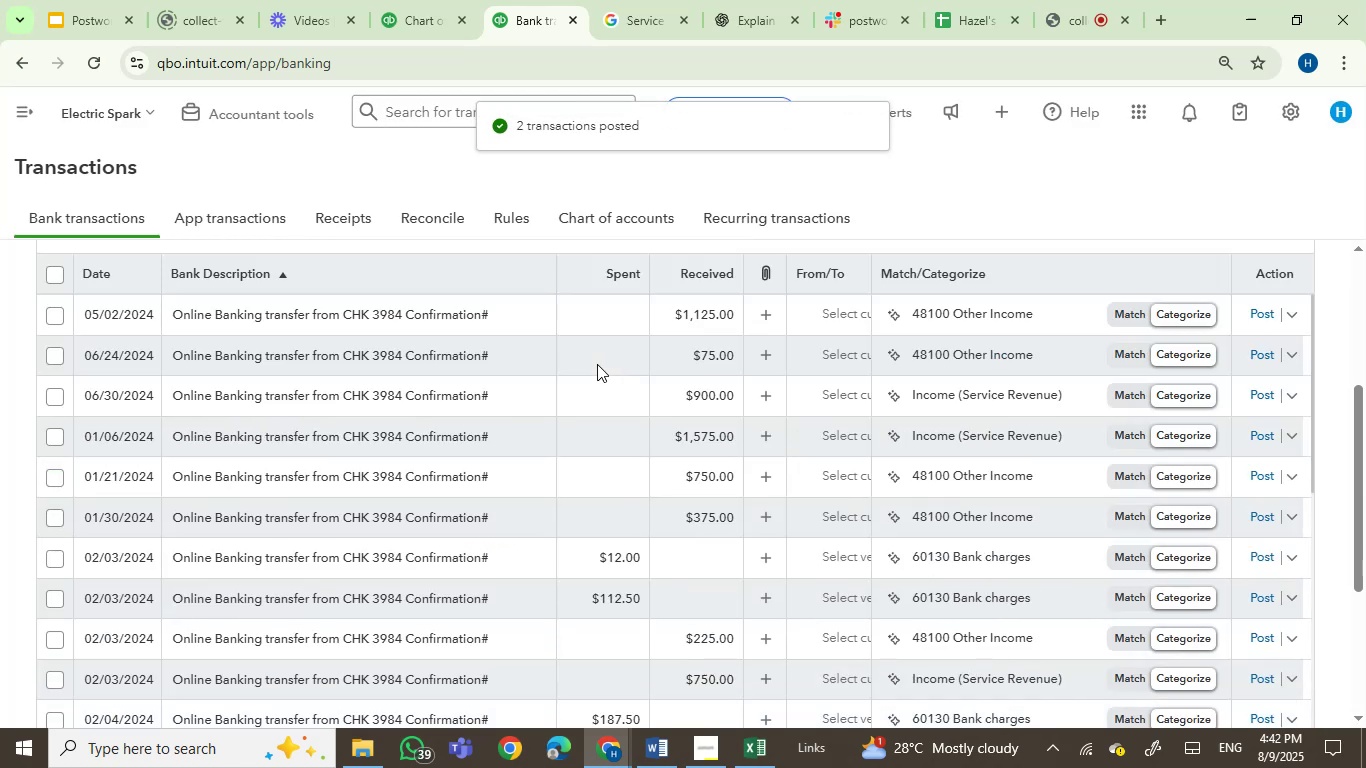 
scroll: coordinate [606, 425], scroll_direction: up, amount: 4.0
 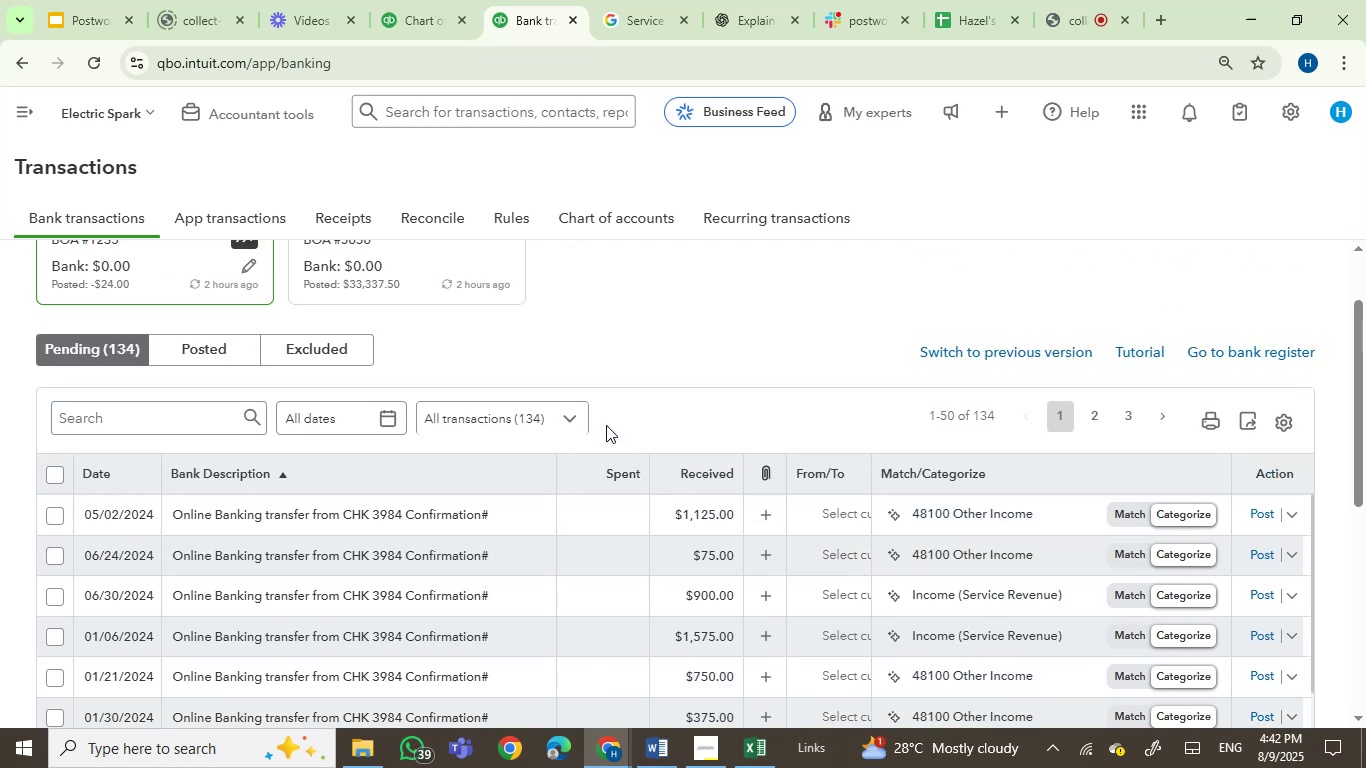 
scroll: coordinate [606, 425], scroll_direction: down, amount: 2.0
 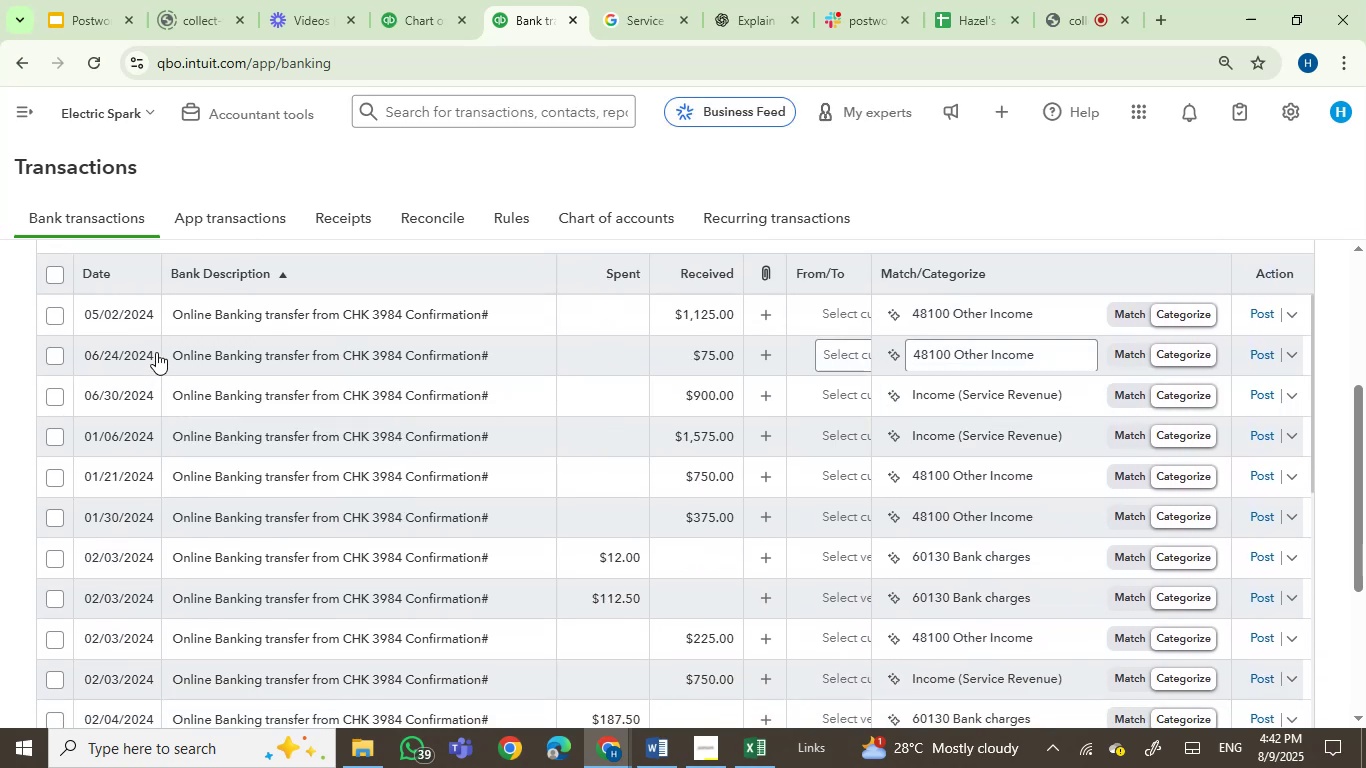 
wait(5.91)
 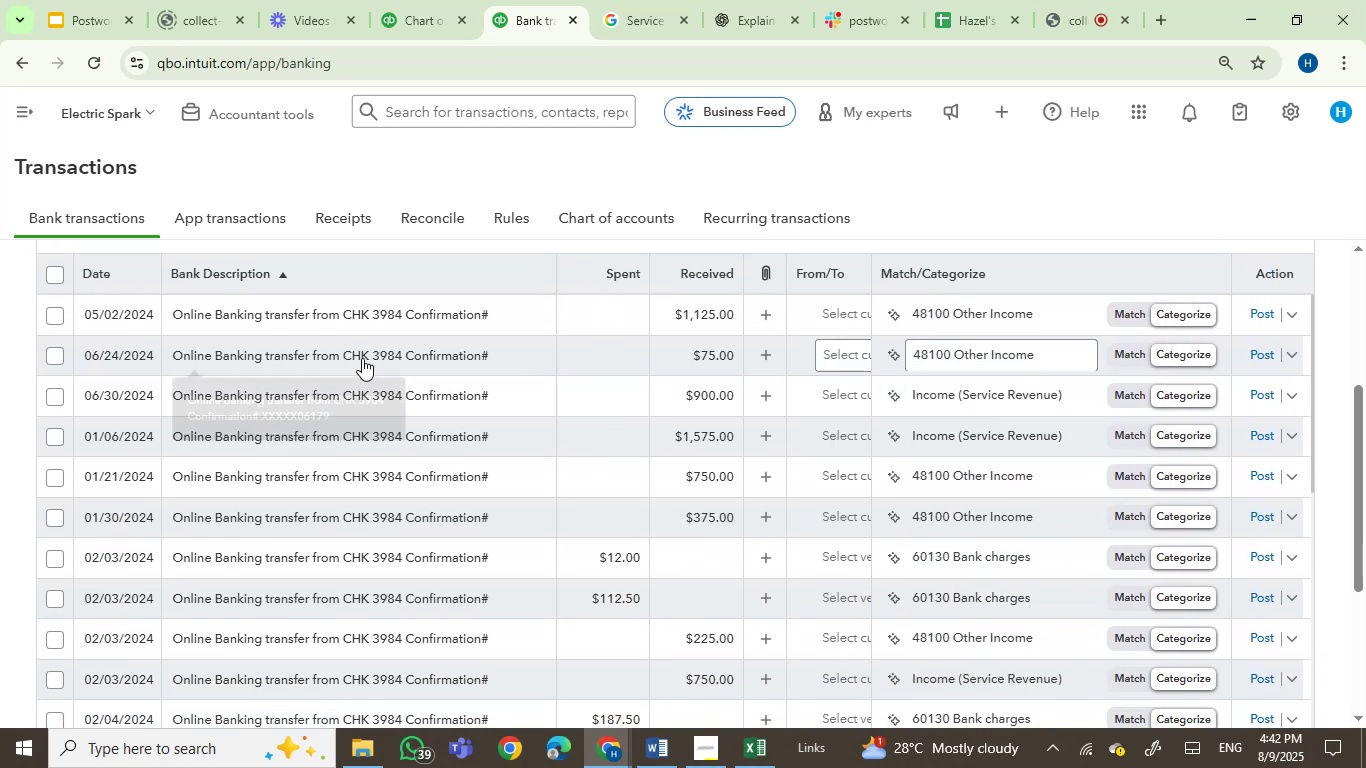 
left_click([49, 312])
 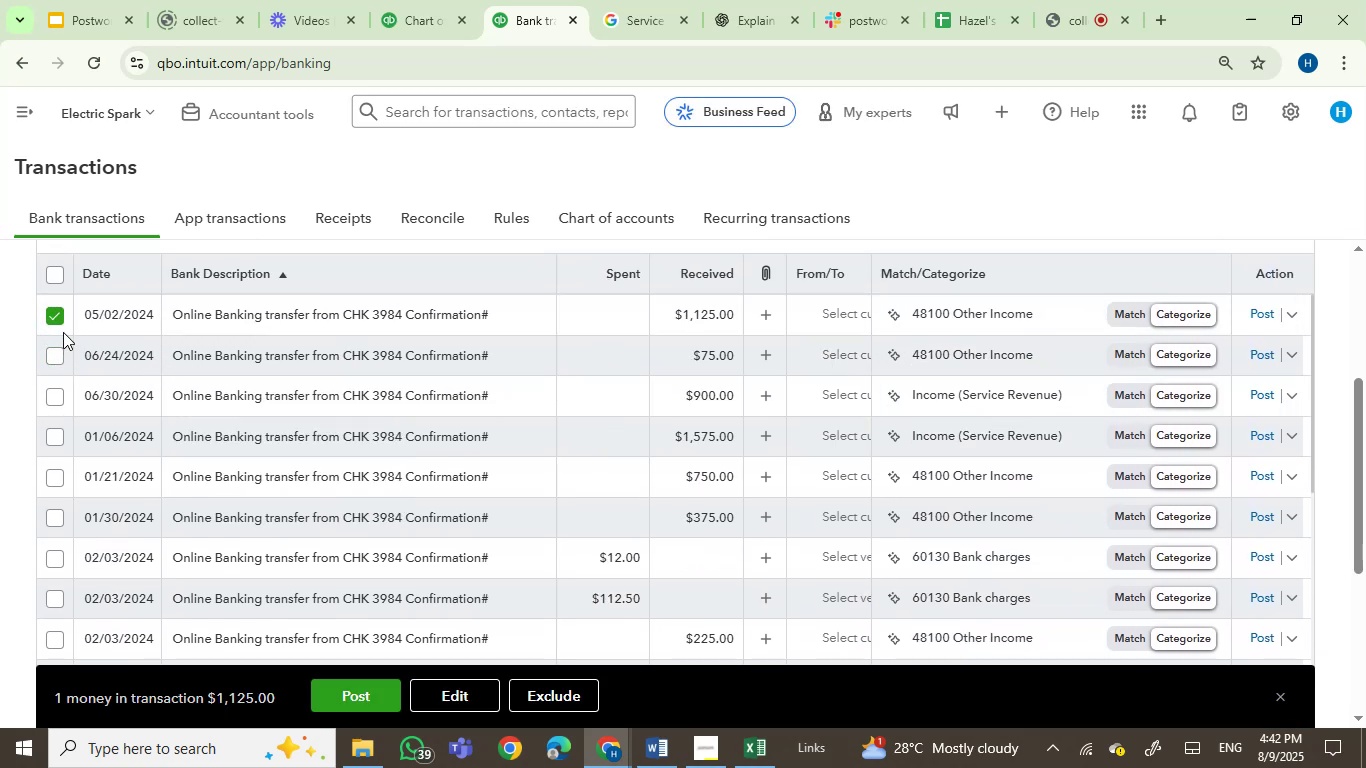 
scroll: coordinate [528, 296], scroll_direction: up, amount: 4.0
 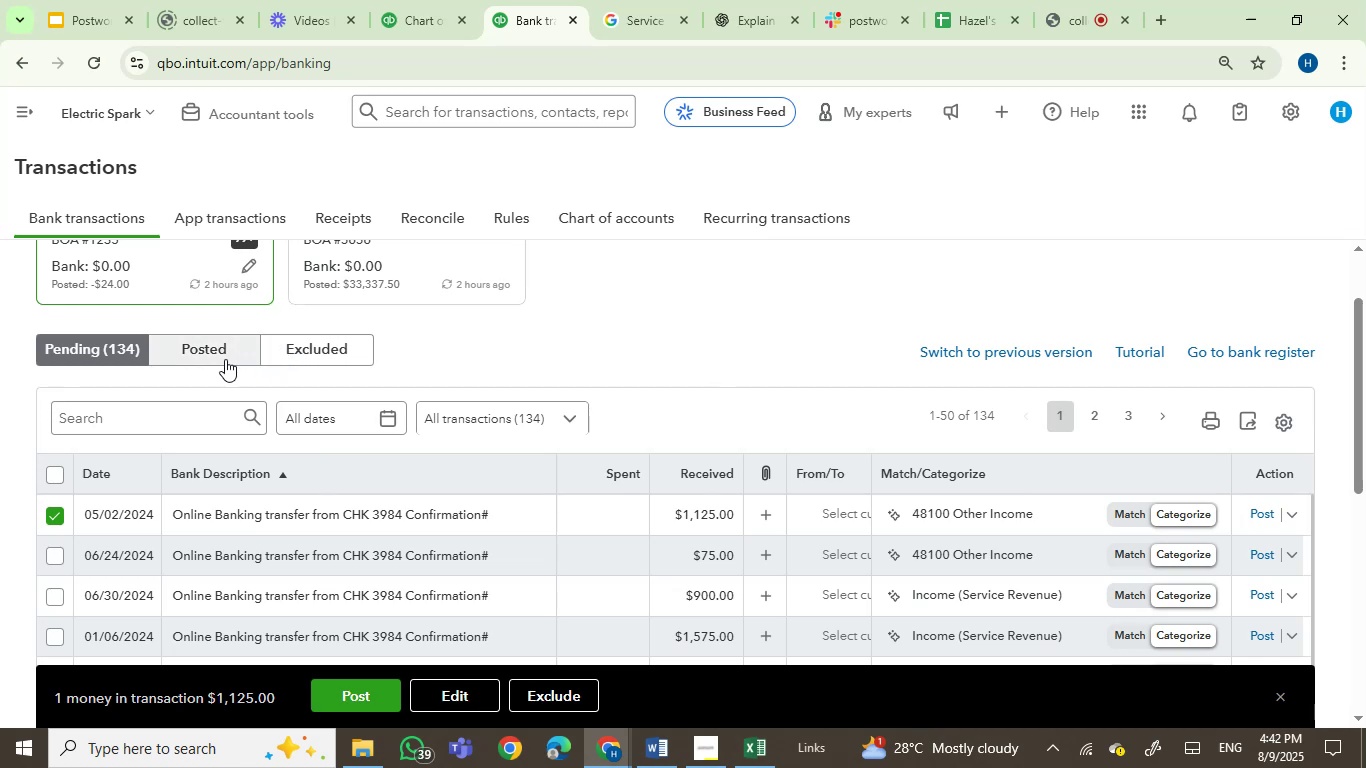 
left_click([197, 423])
 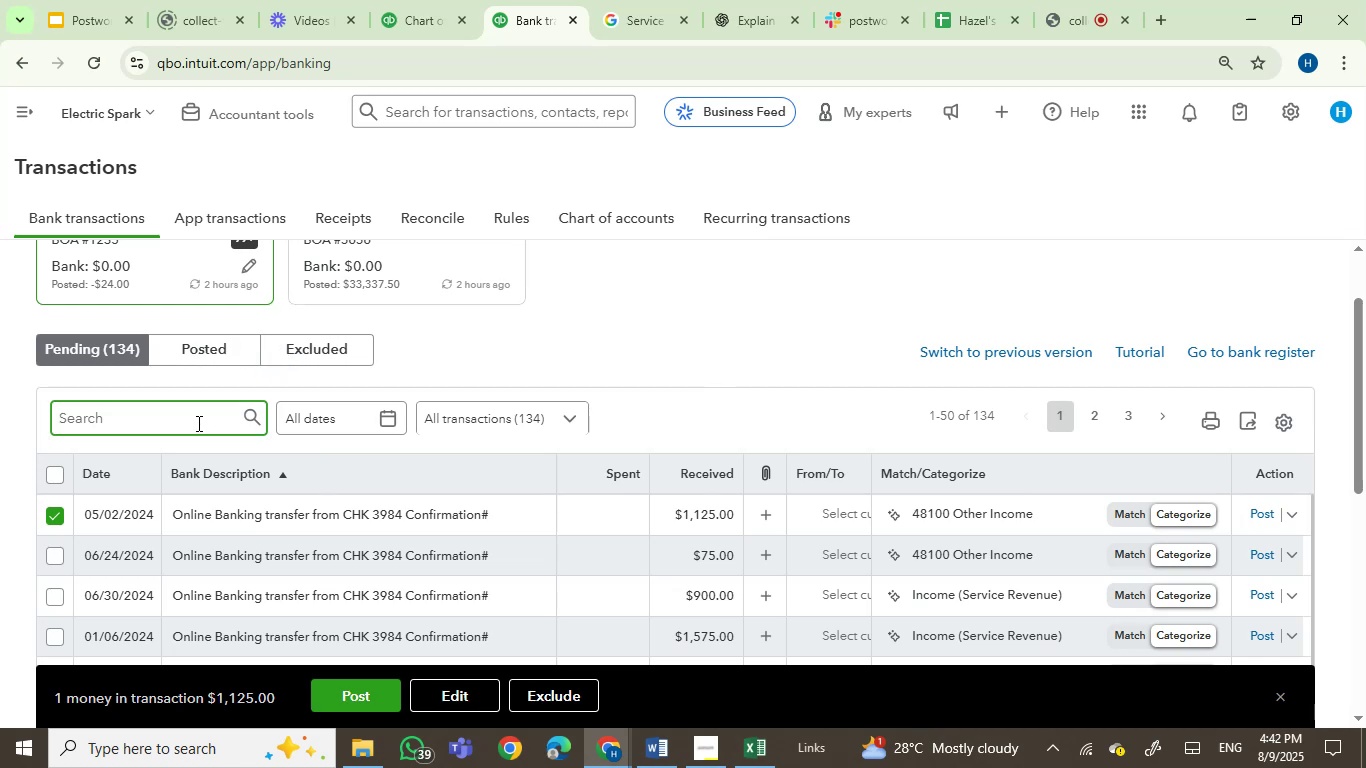 
key(Numpad3)
 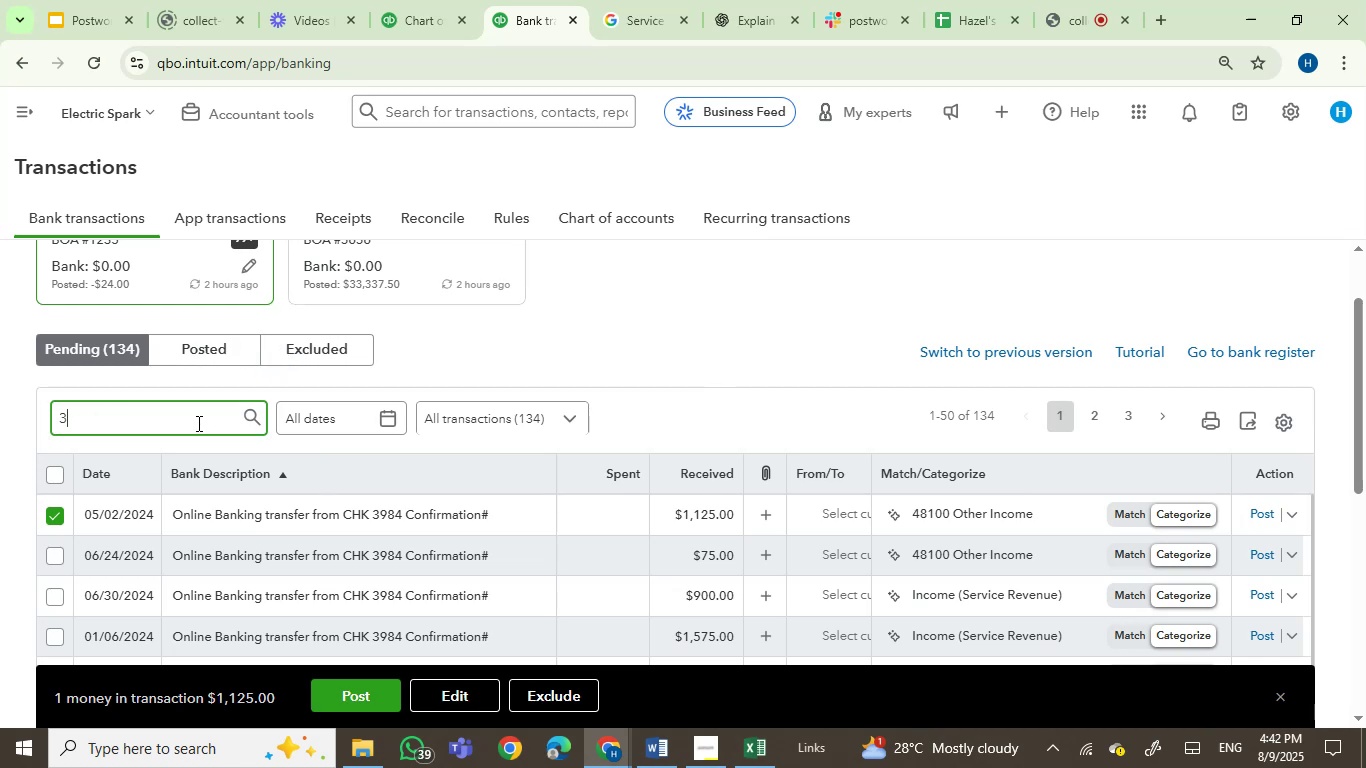 
key(Numpad9)
 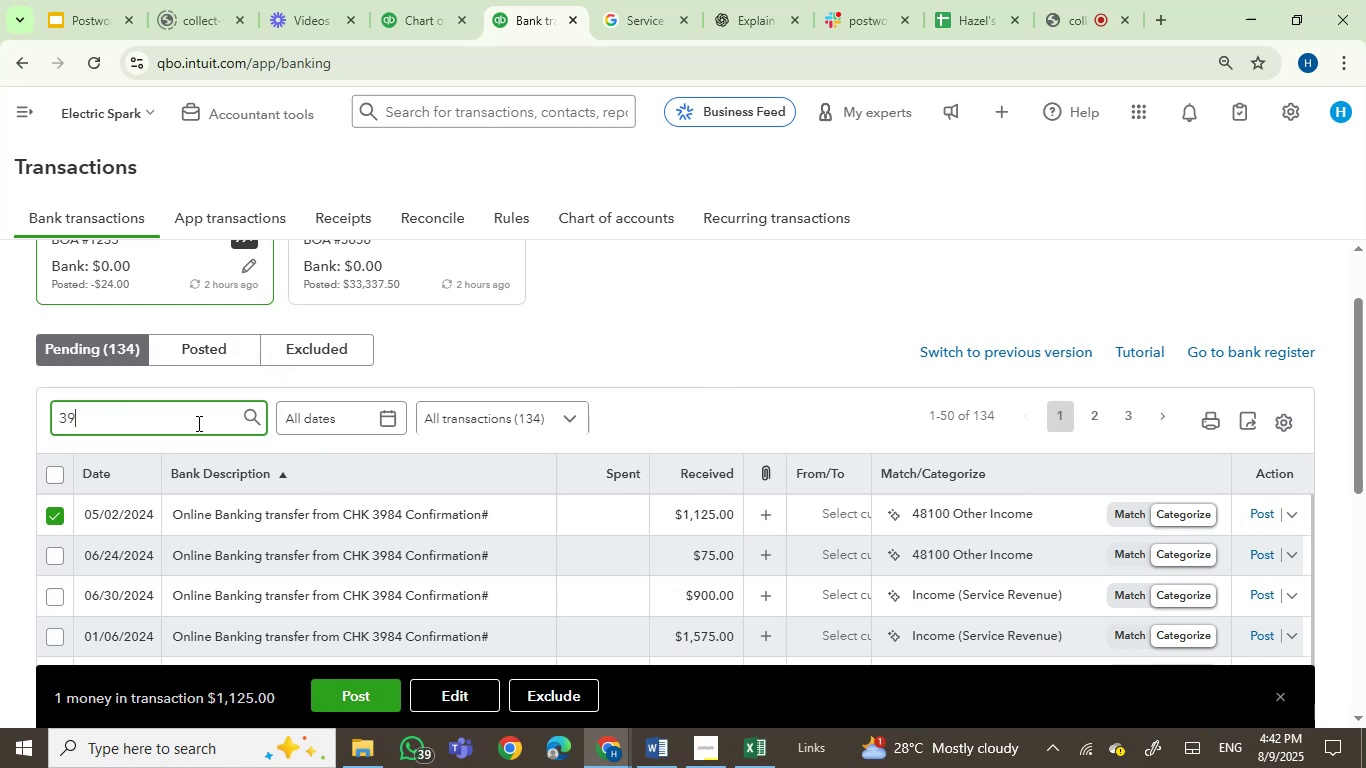 
key(Numpad8)
 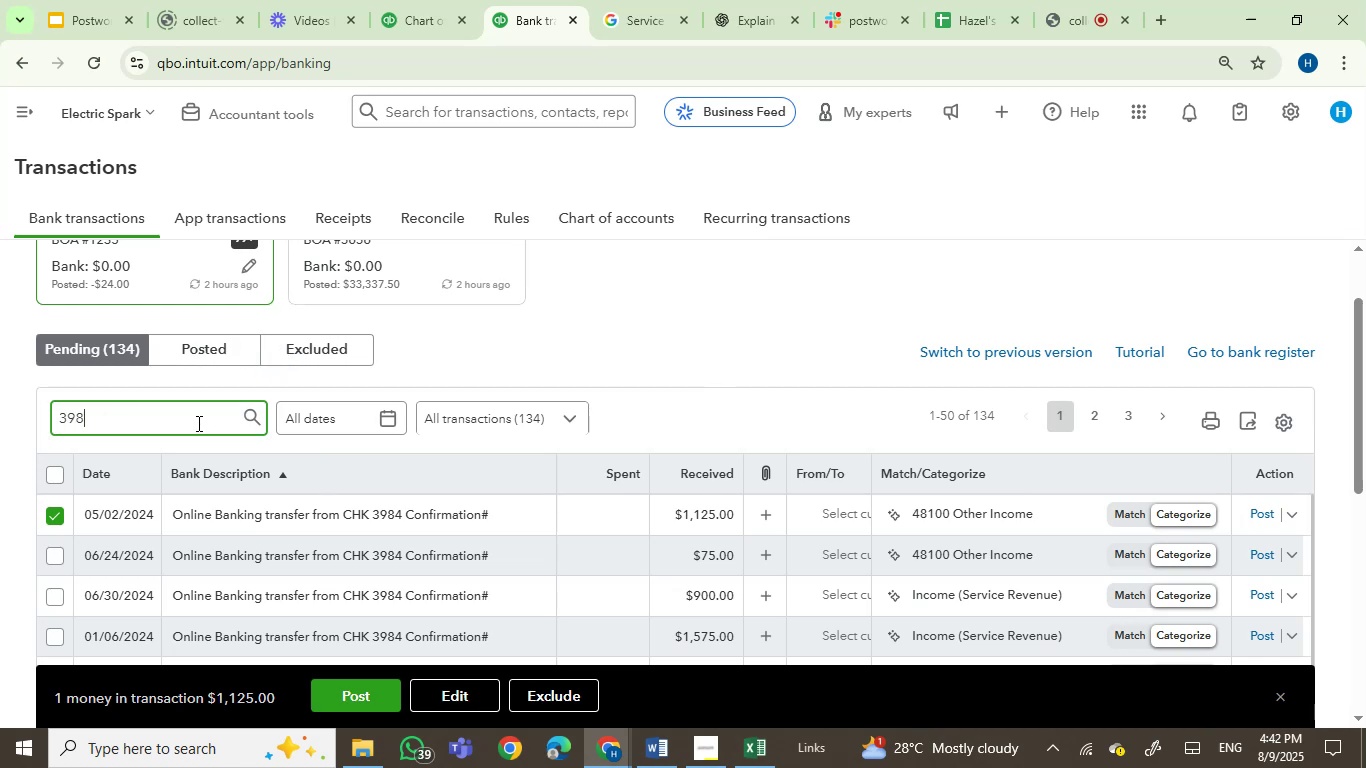 
key(Numpad4)
 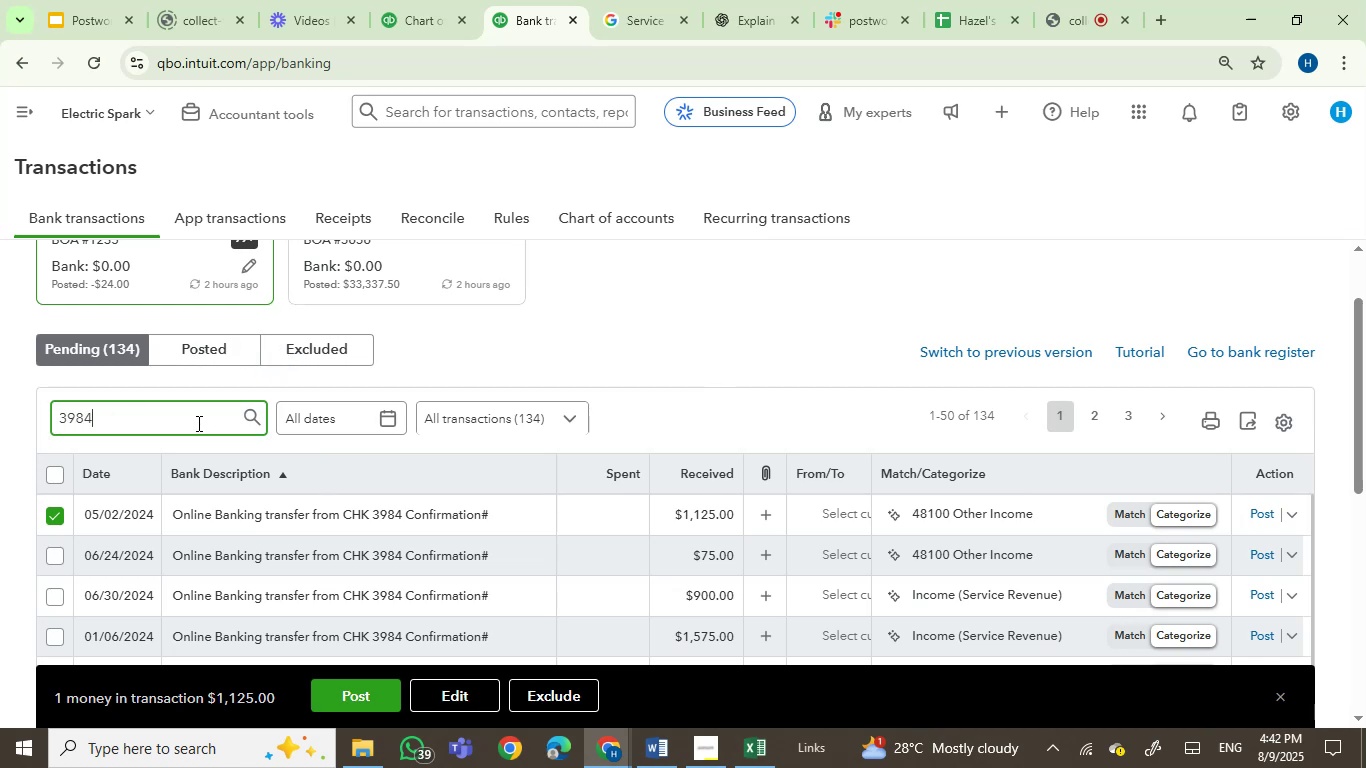 
key(Enter)
 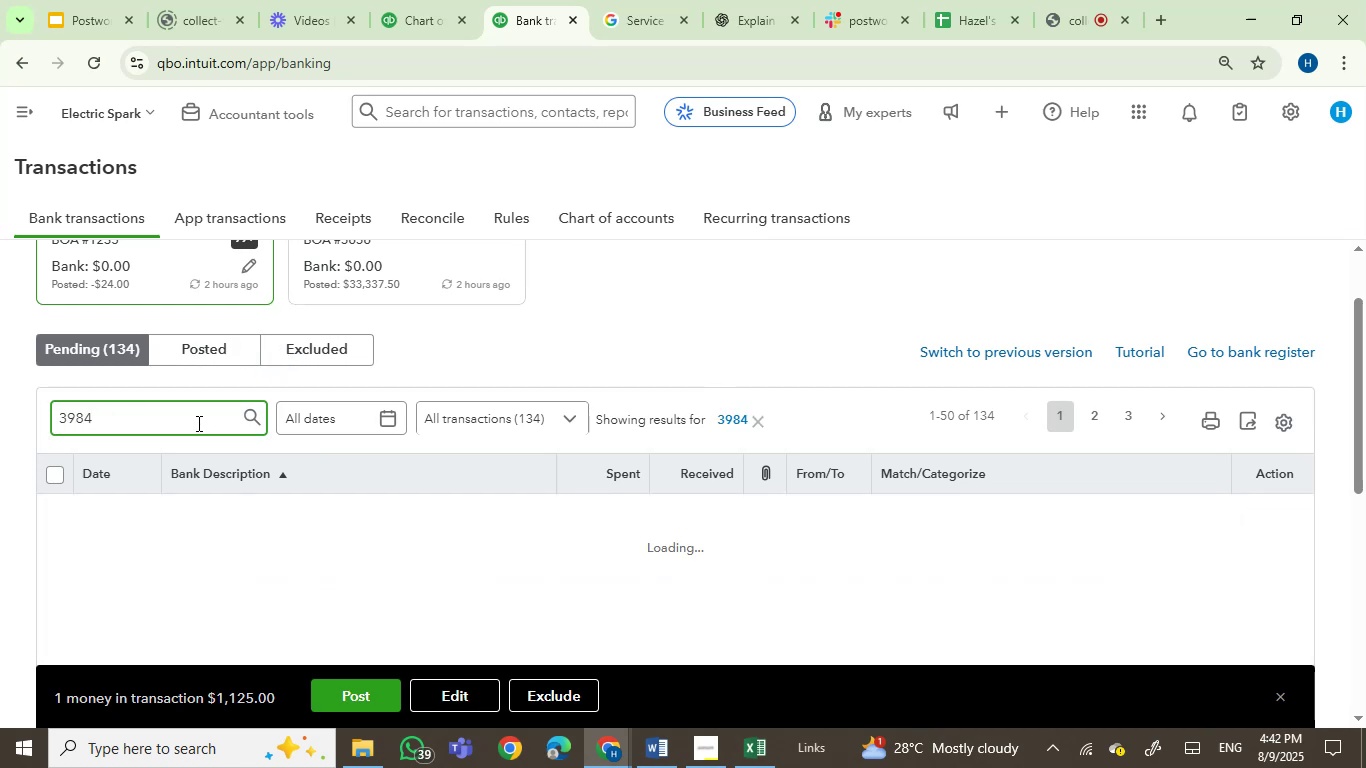 
mouse_move([280, 543])
 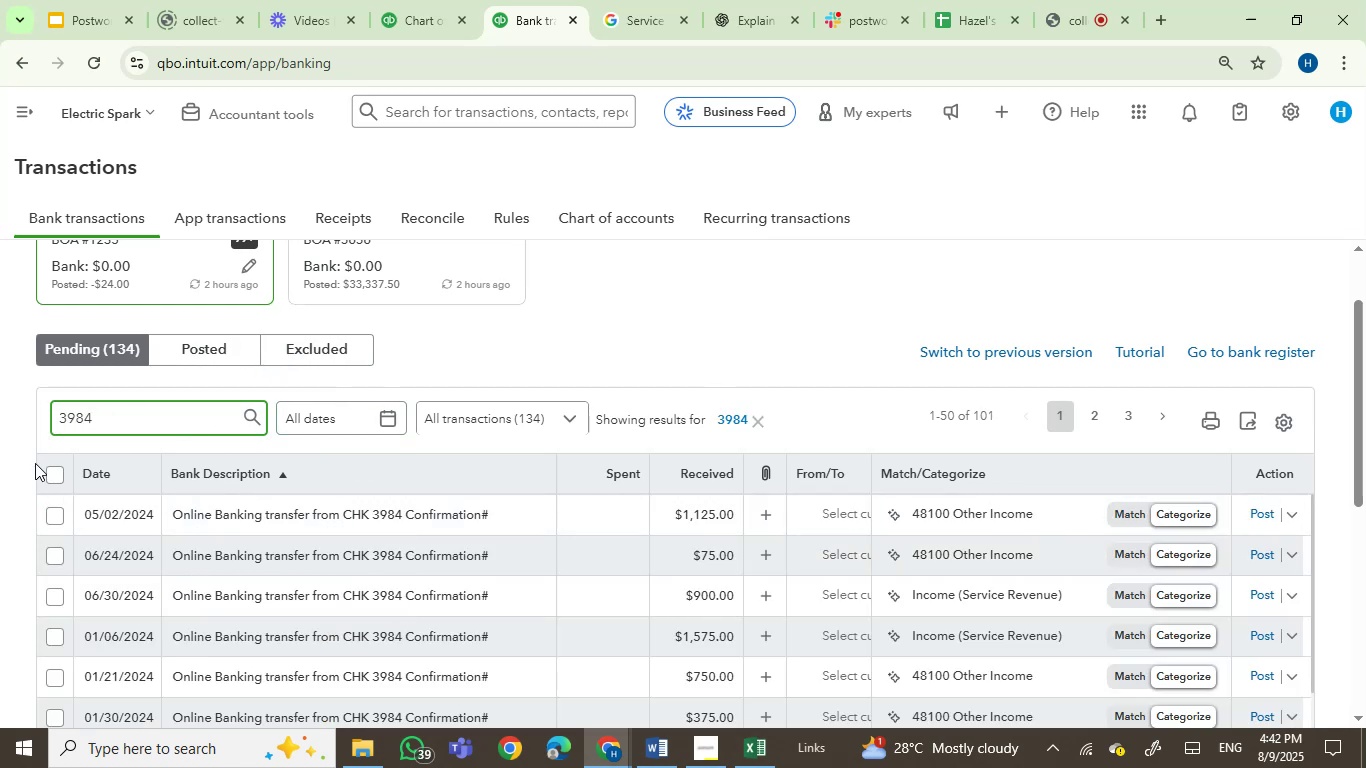 
left_click([48, 469])
 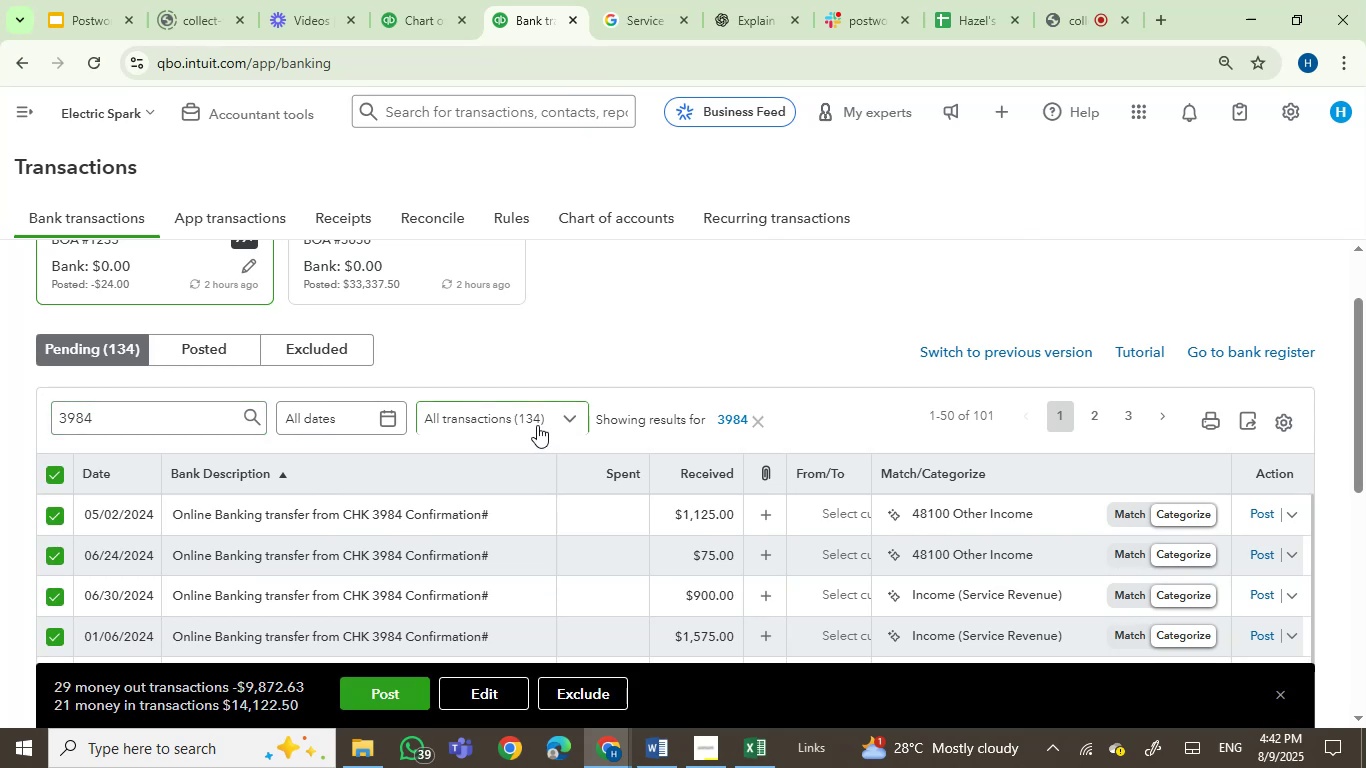 
scroll: coordinate [663, 495], scroll_direction: down, amount: 32.0
 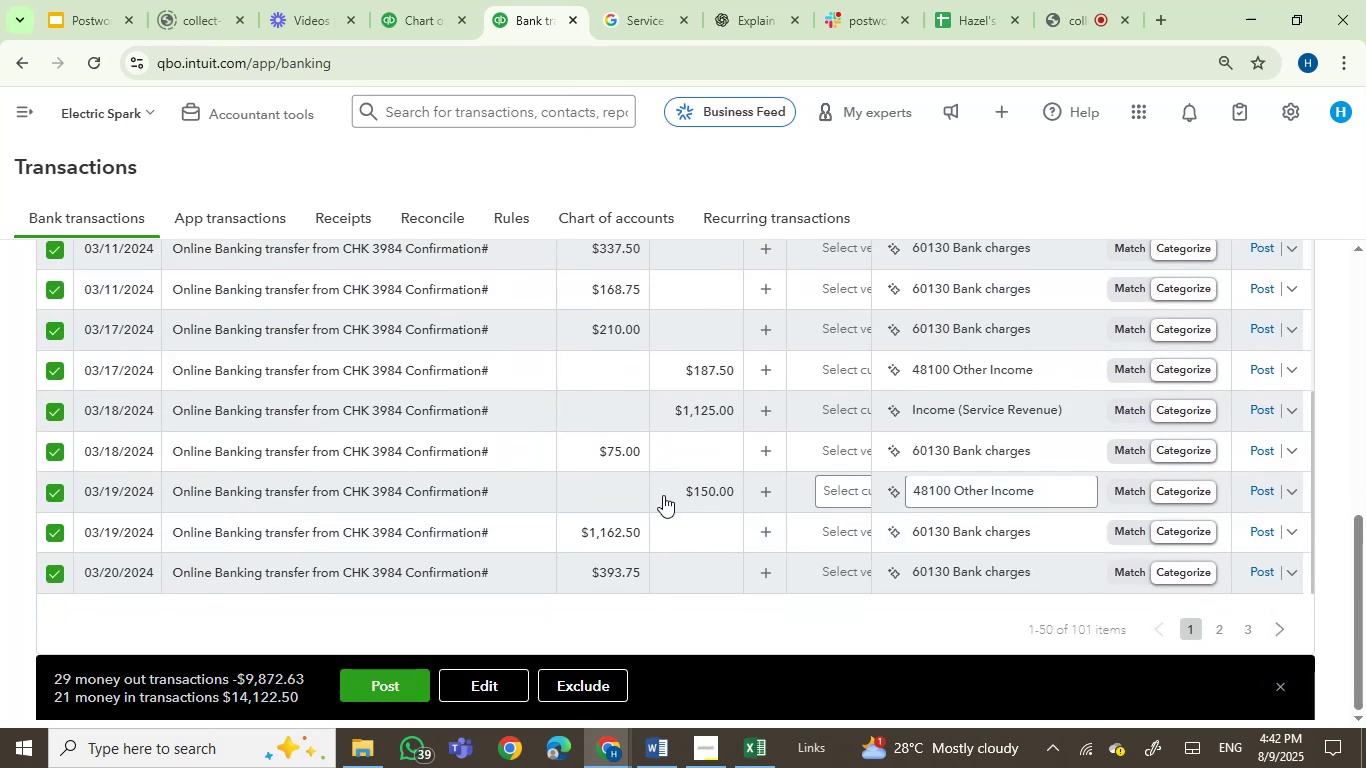 
scroll: coordinate [663, 495], scroll_direction: up, amount: 9.0
 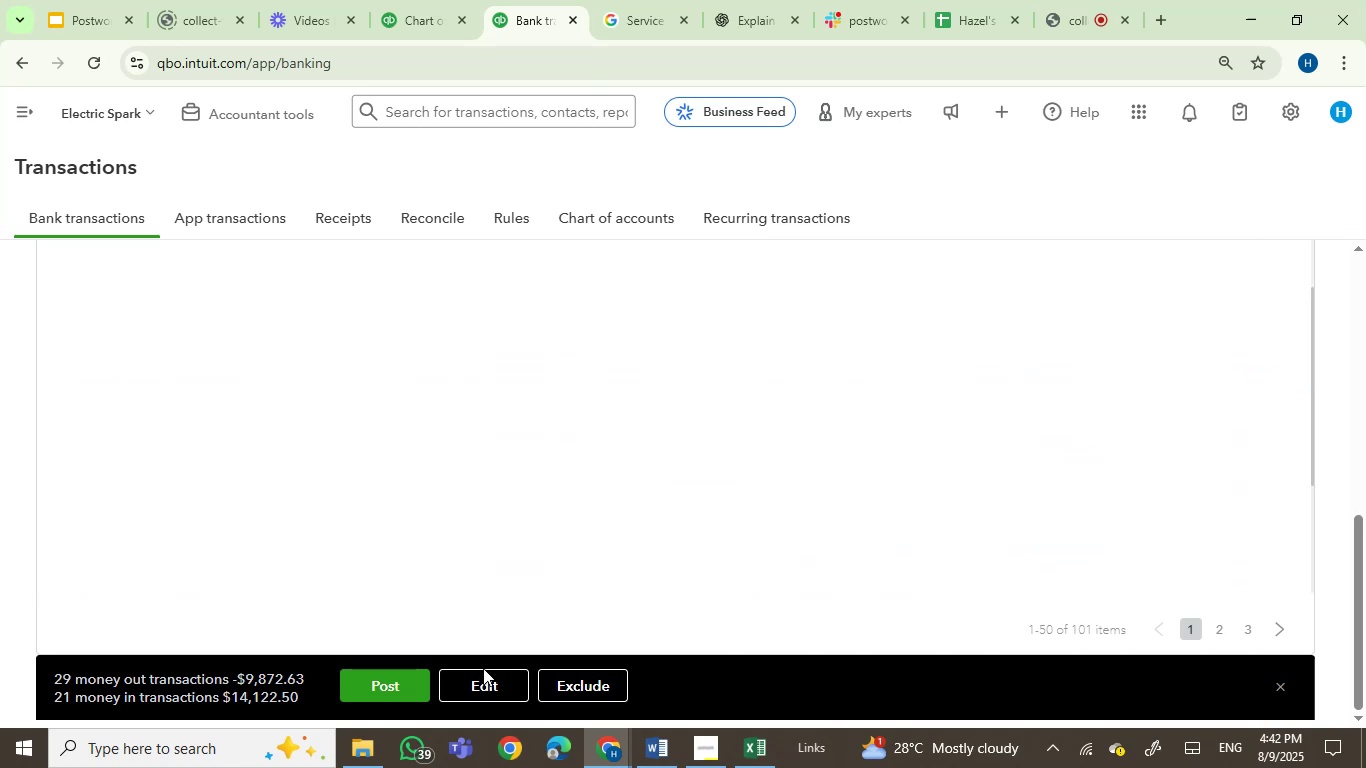 
left_click([475, 685])
 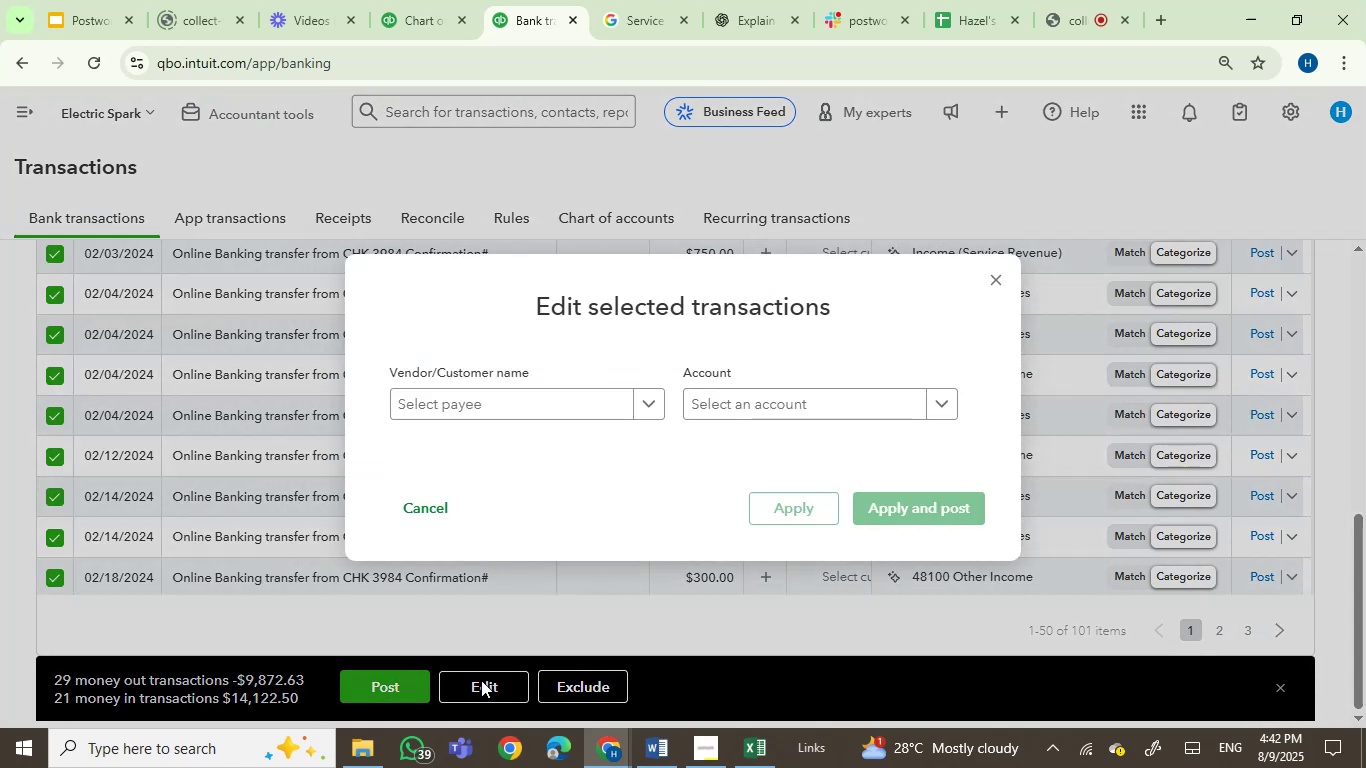 
left_click([767, 415])
 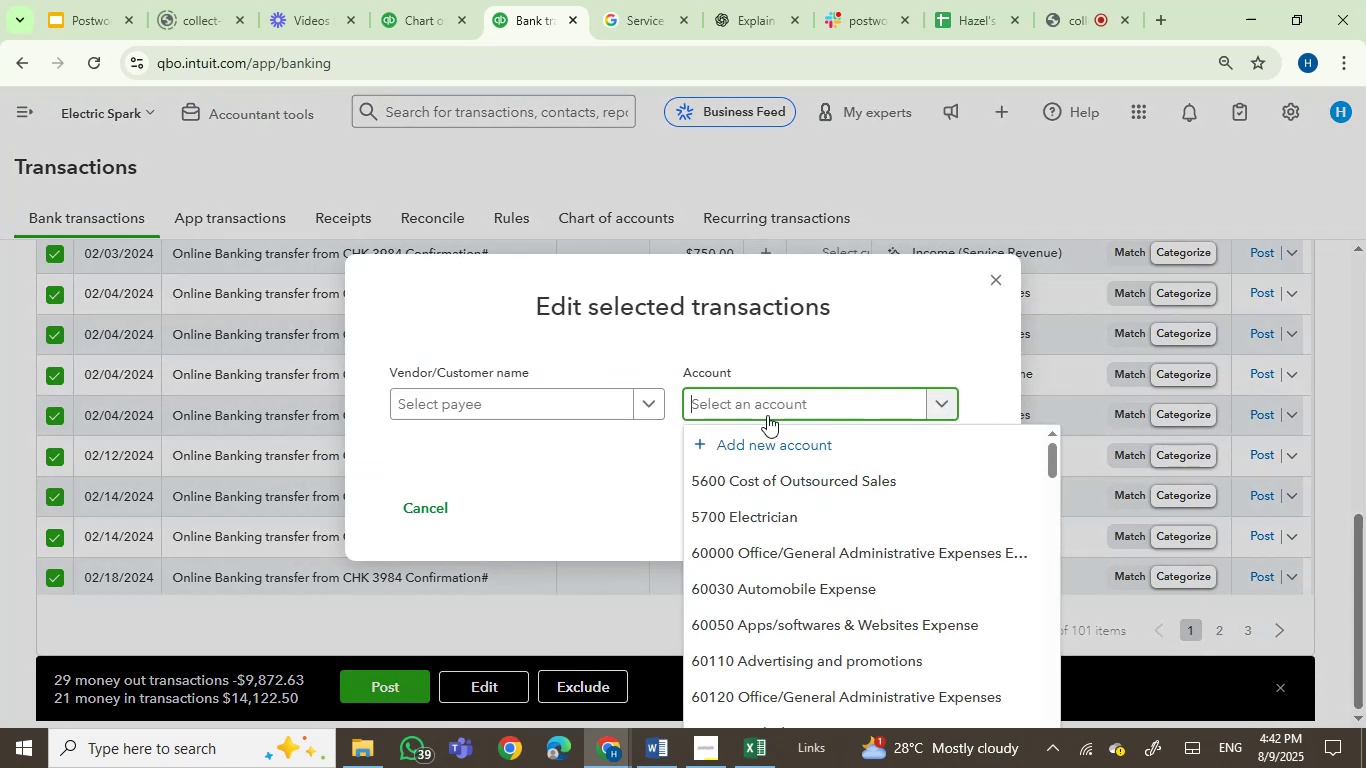 
type(mem)
 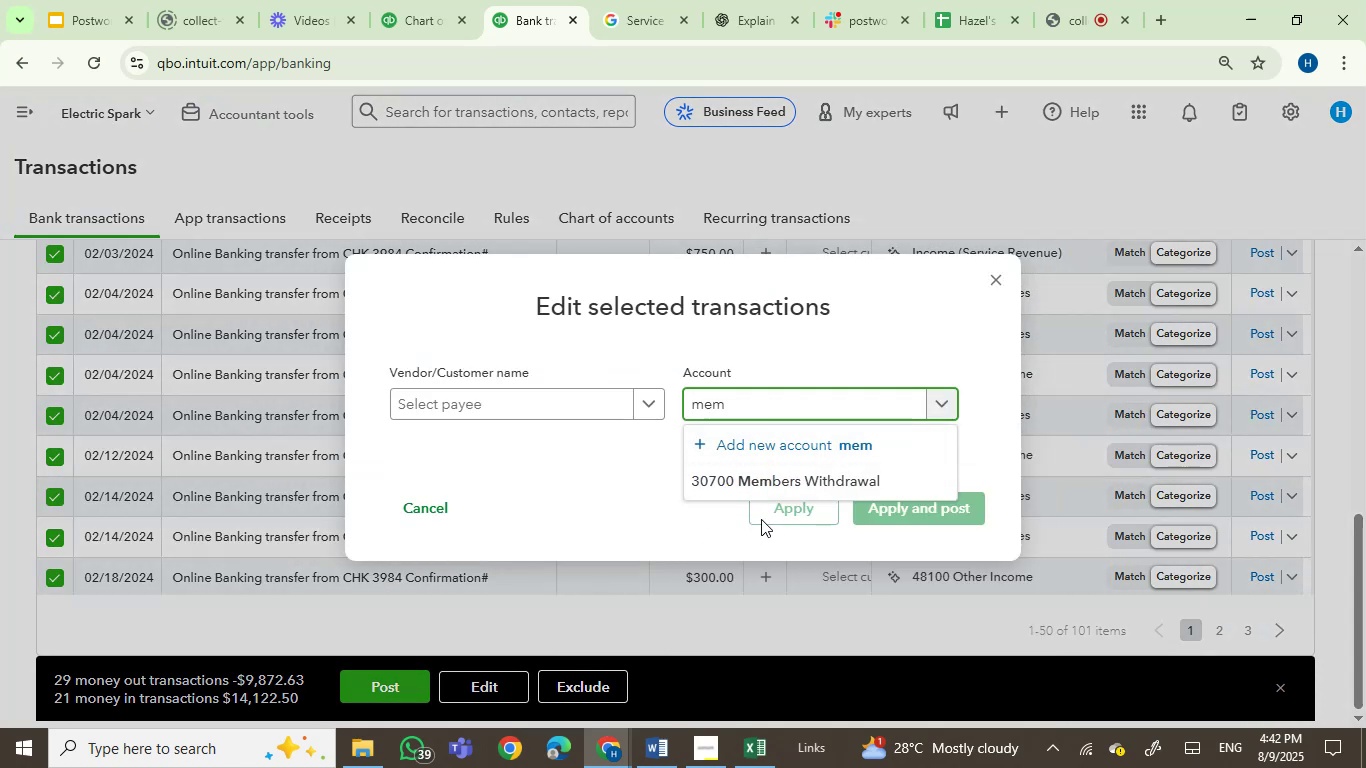 
left_click([779, 480])
 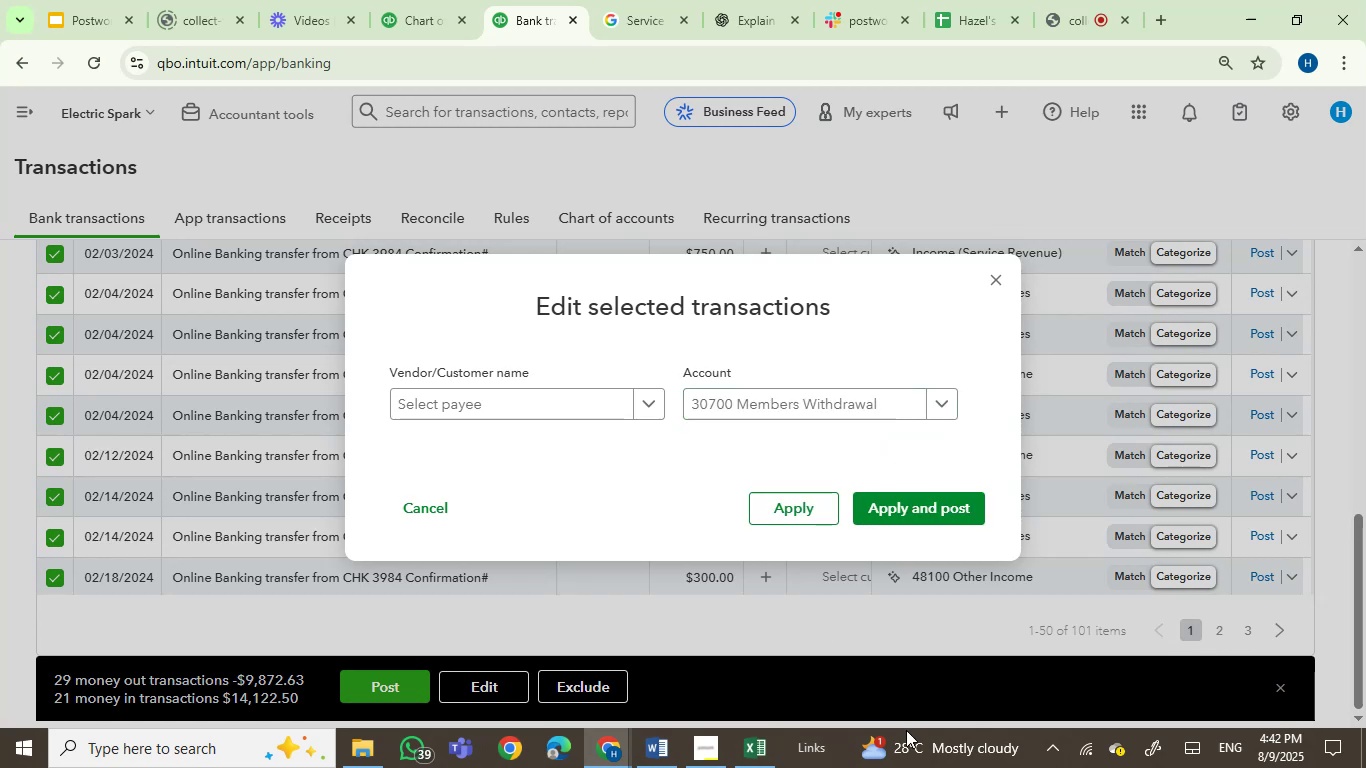 
mouse_move([712, 765])
 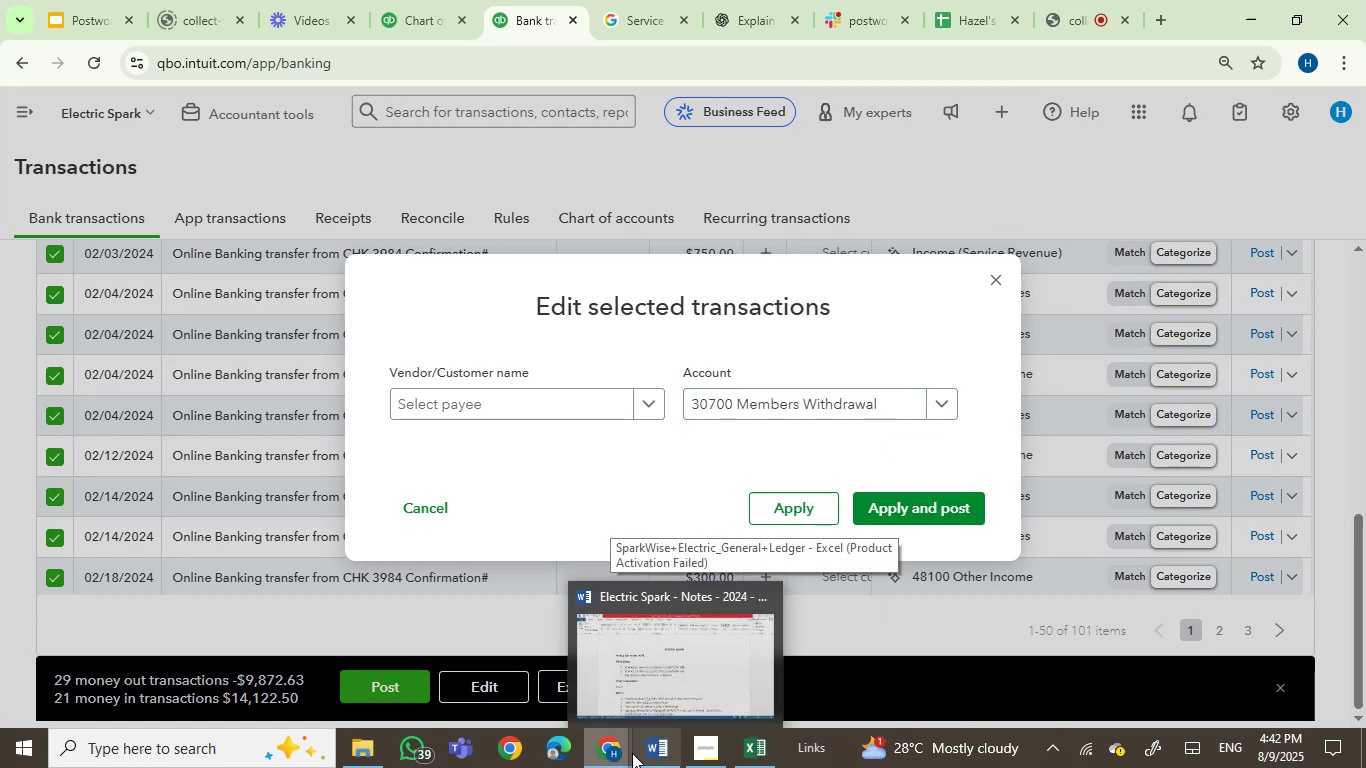 
left_click([631, 752])
 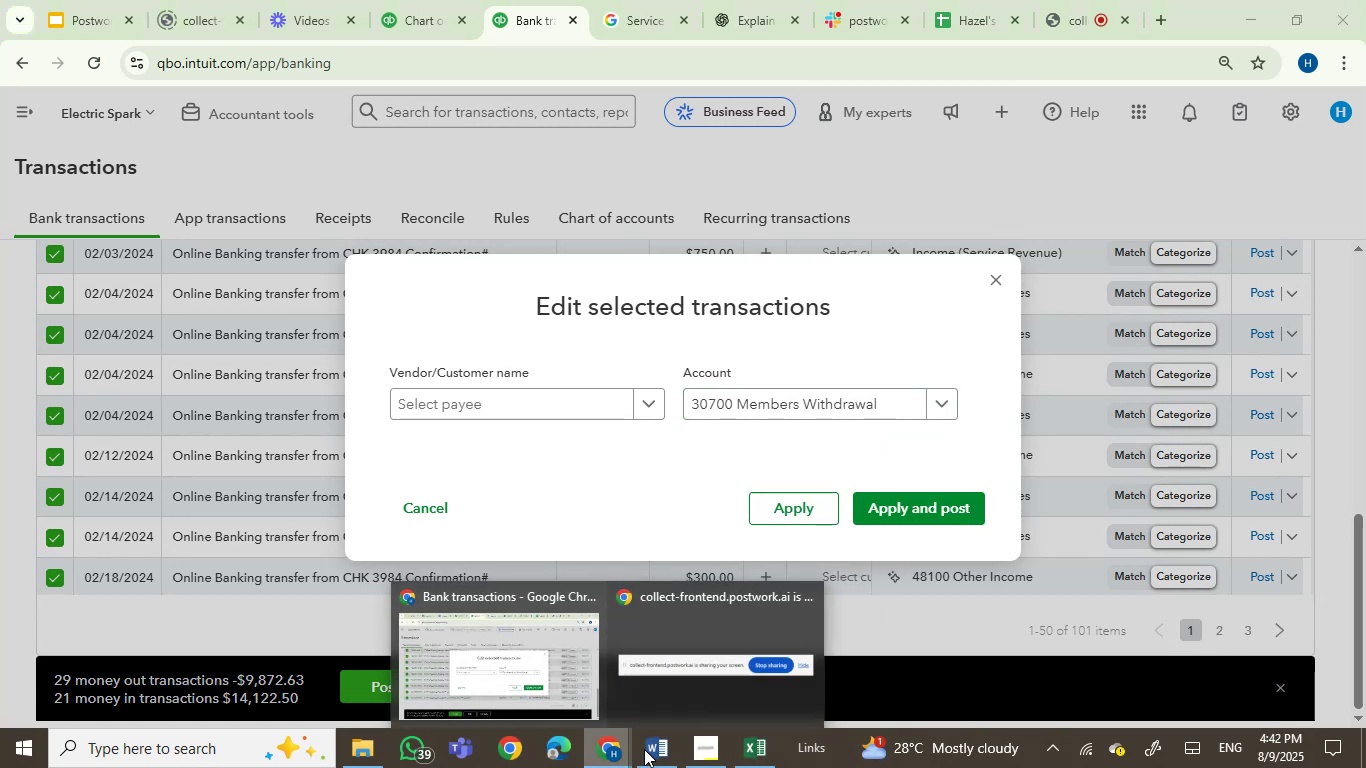 
left_click([647, 749])
 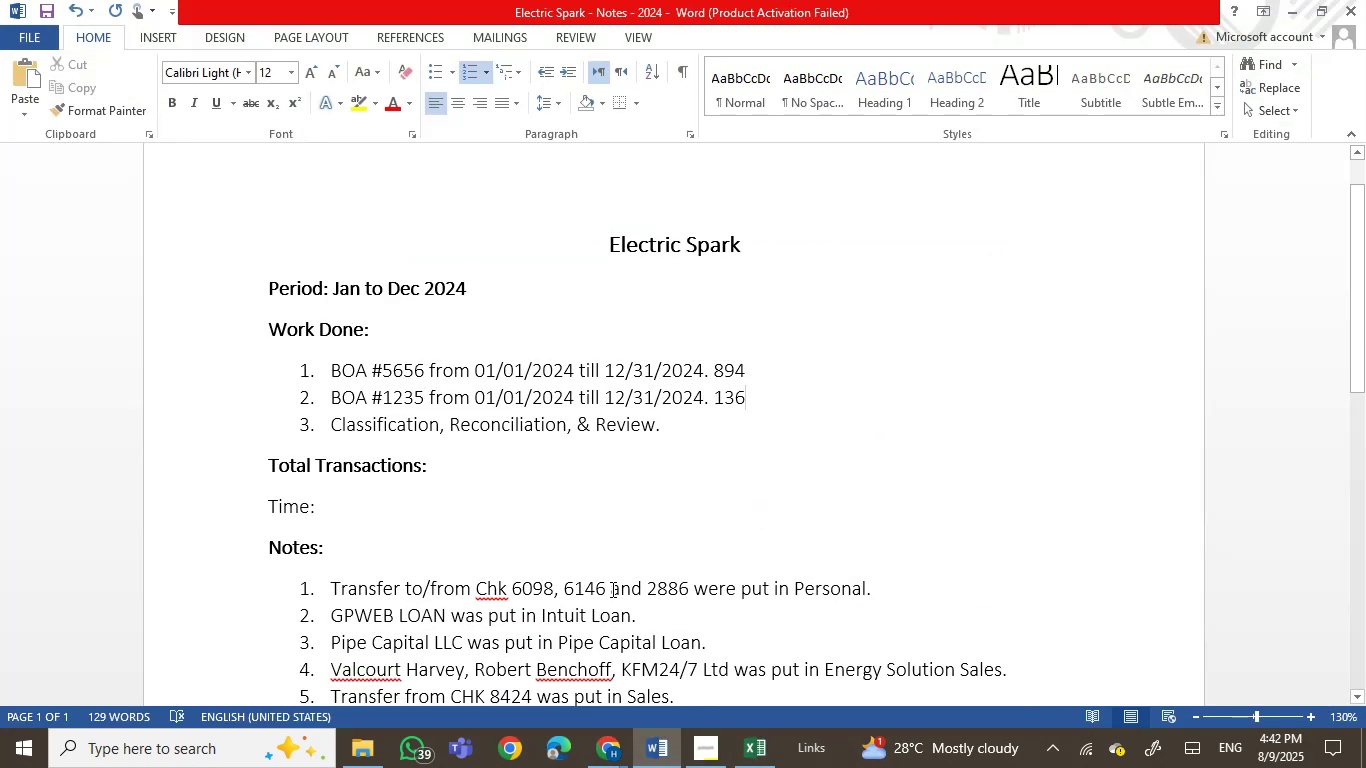 
left_click([604, 589])
 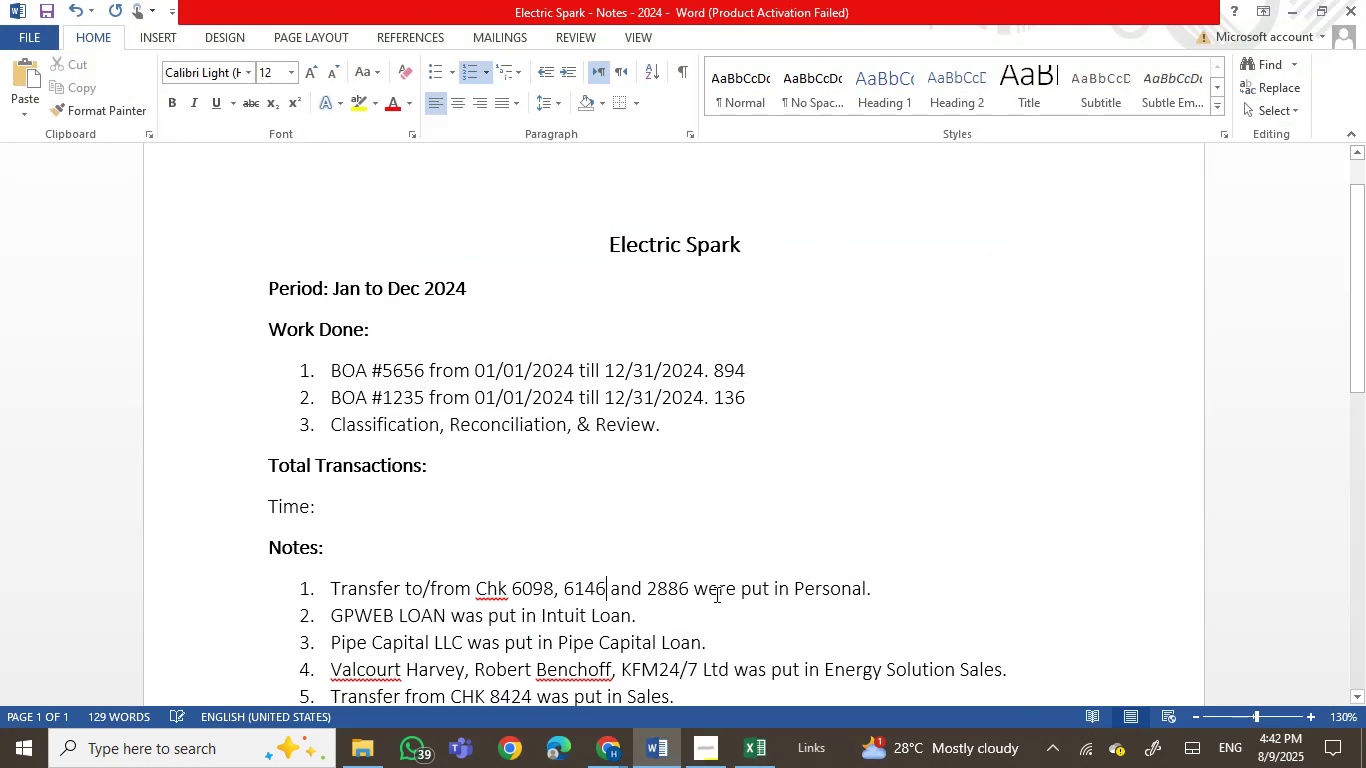 
key(Comma)
 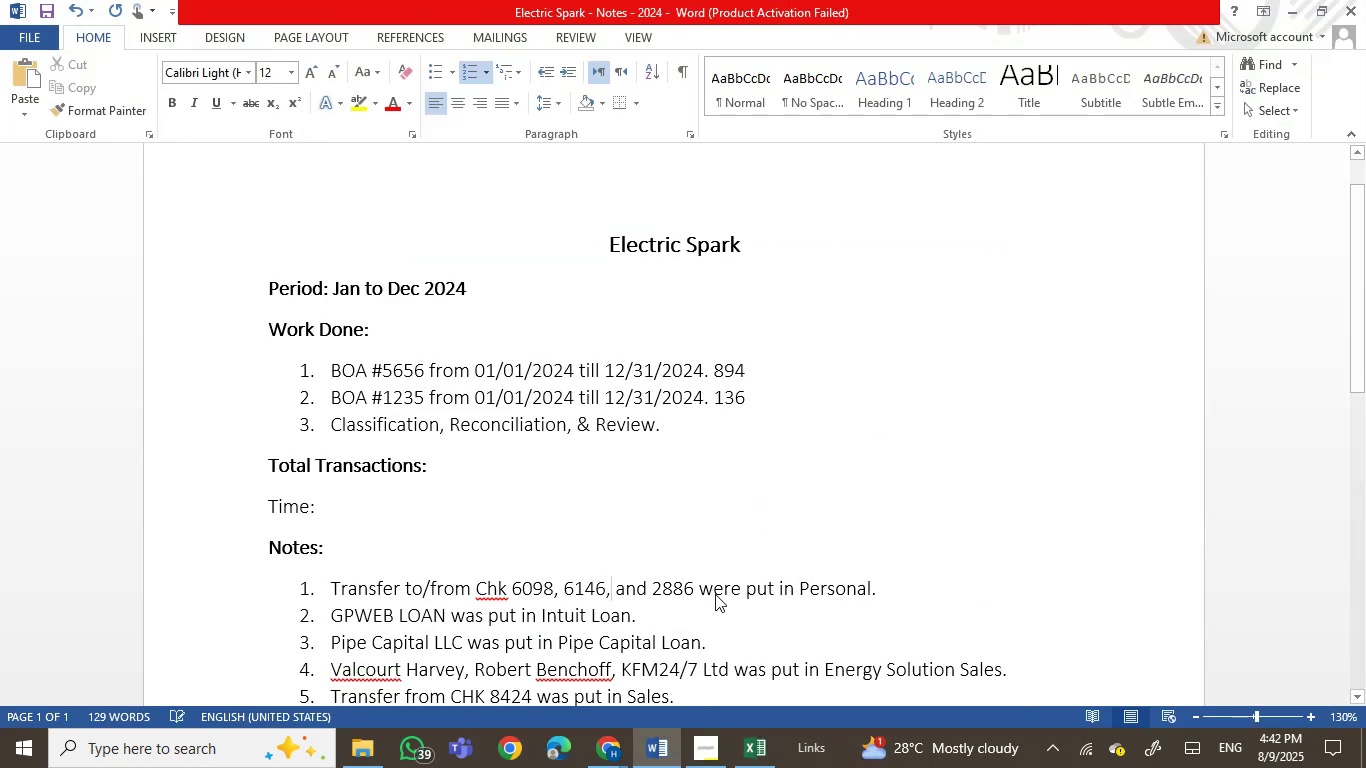 
key(Space)
 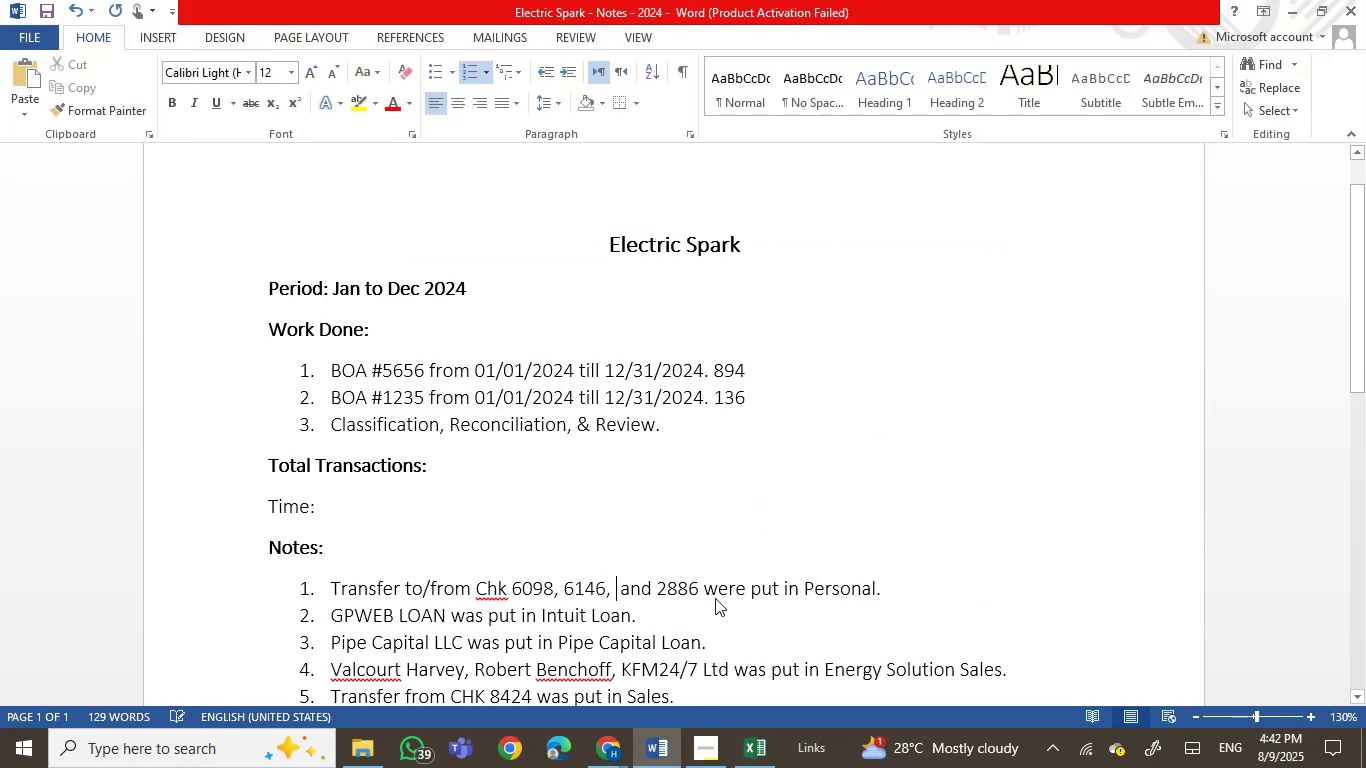 
key(Numpad3)
 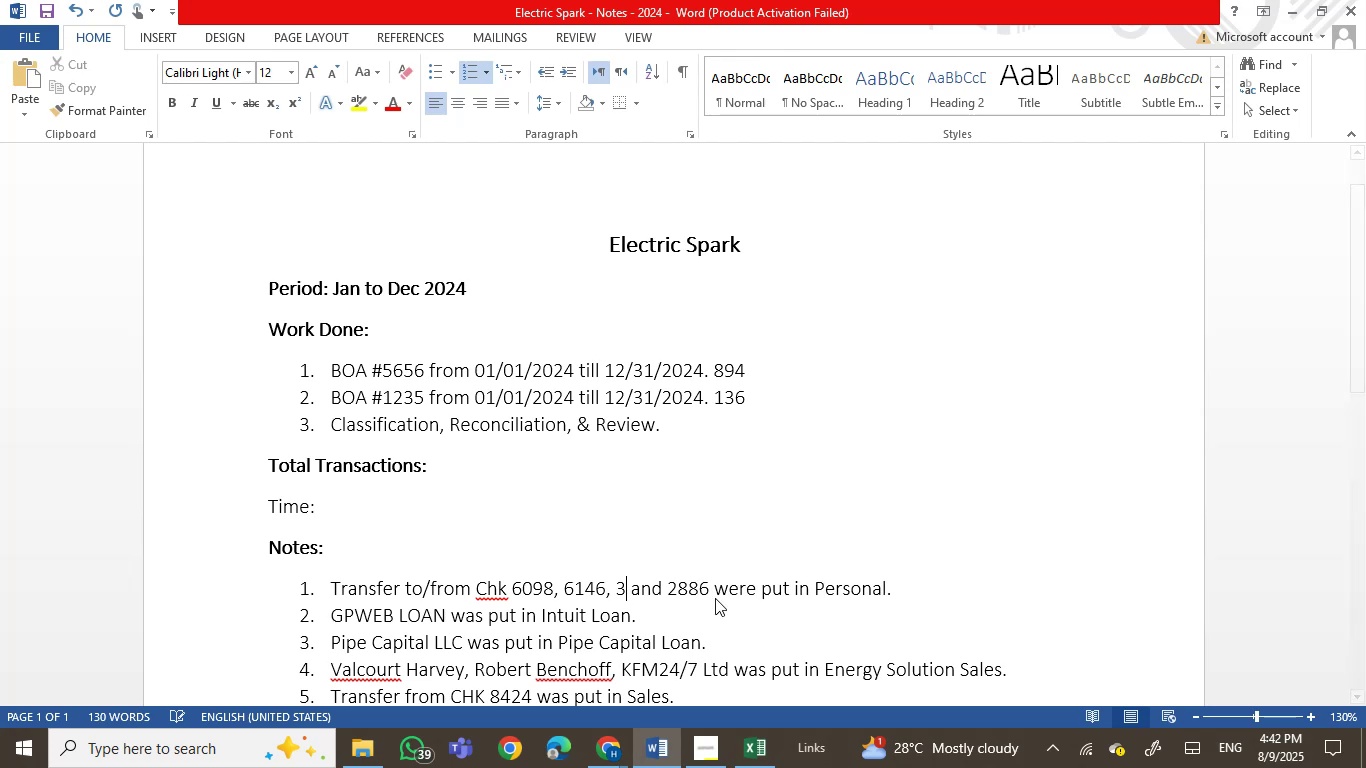 
key(Numpad9)
 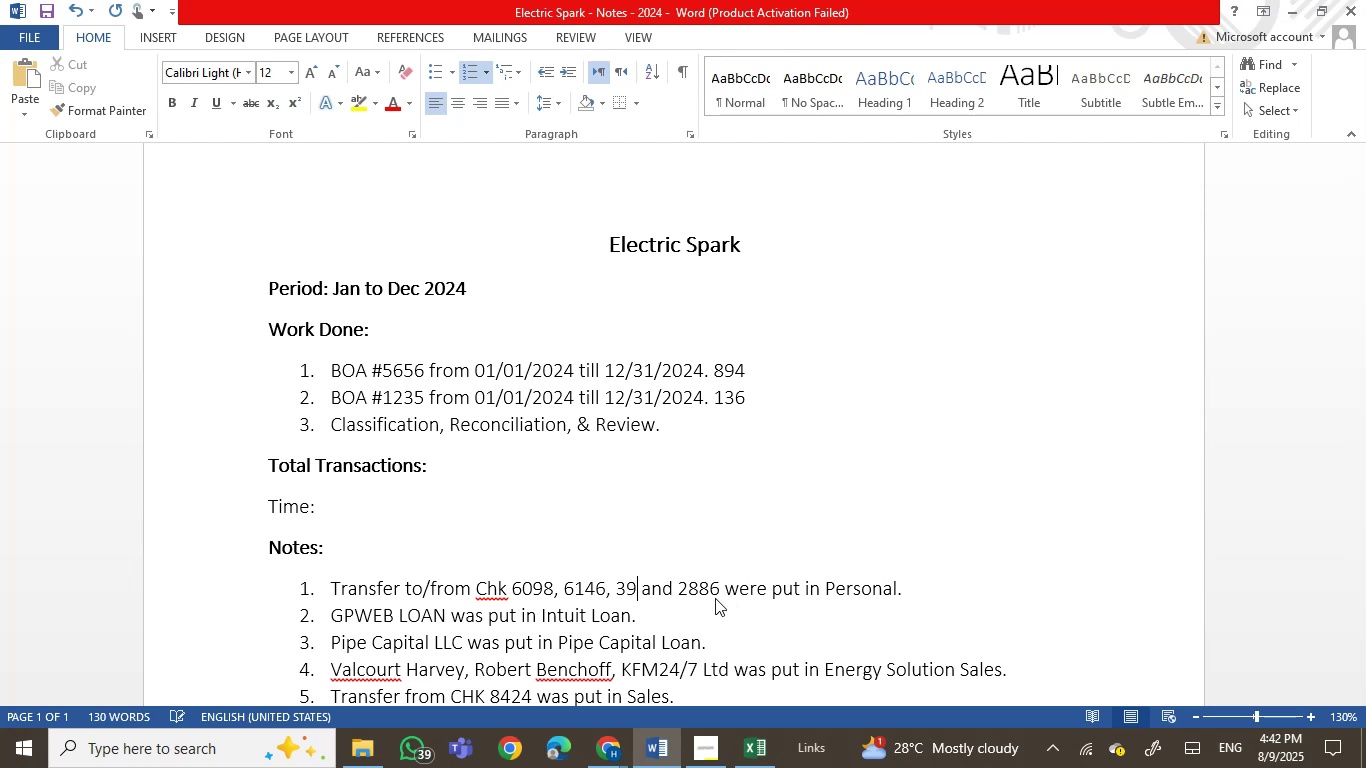 
key(Numpad8)
 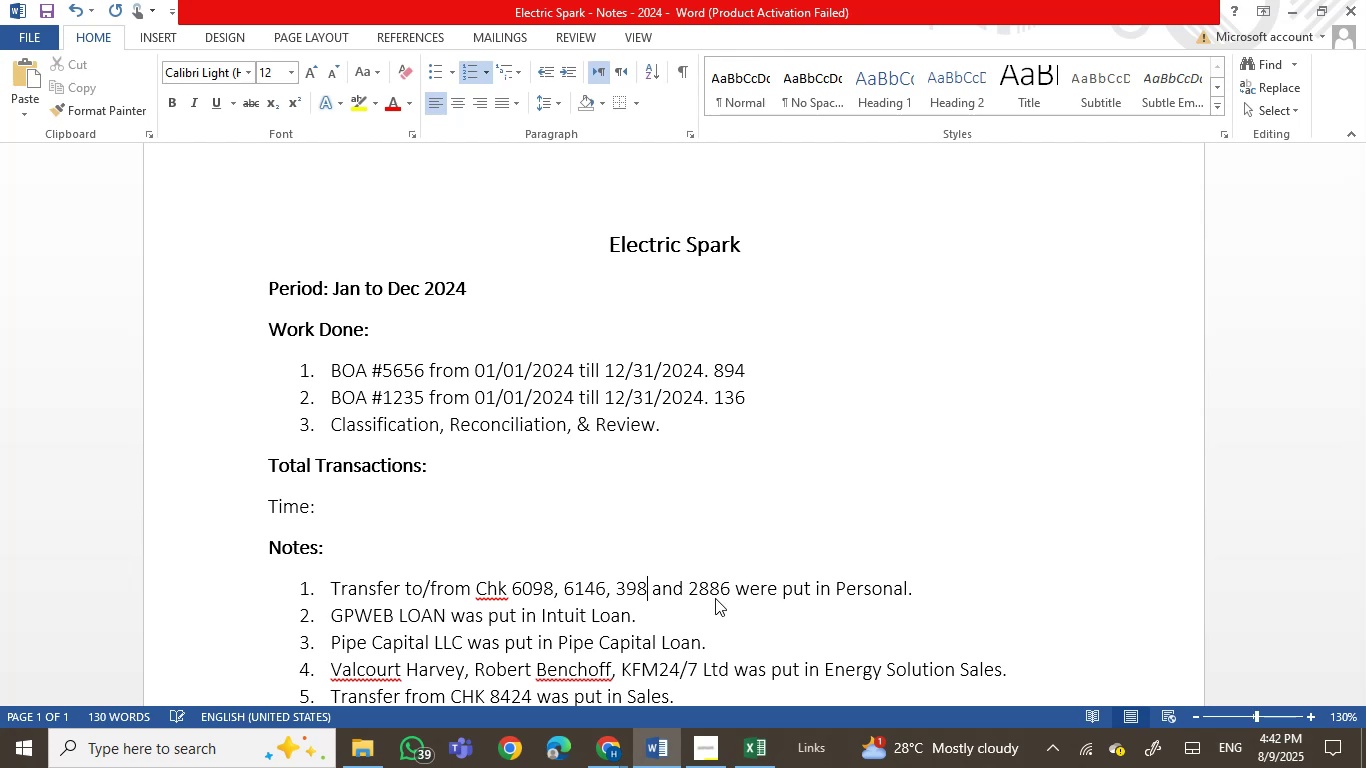 
key(Numpad4)
 